 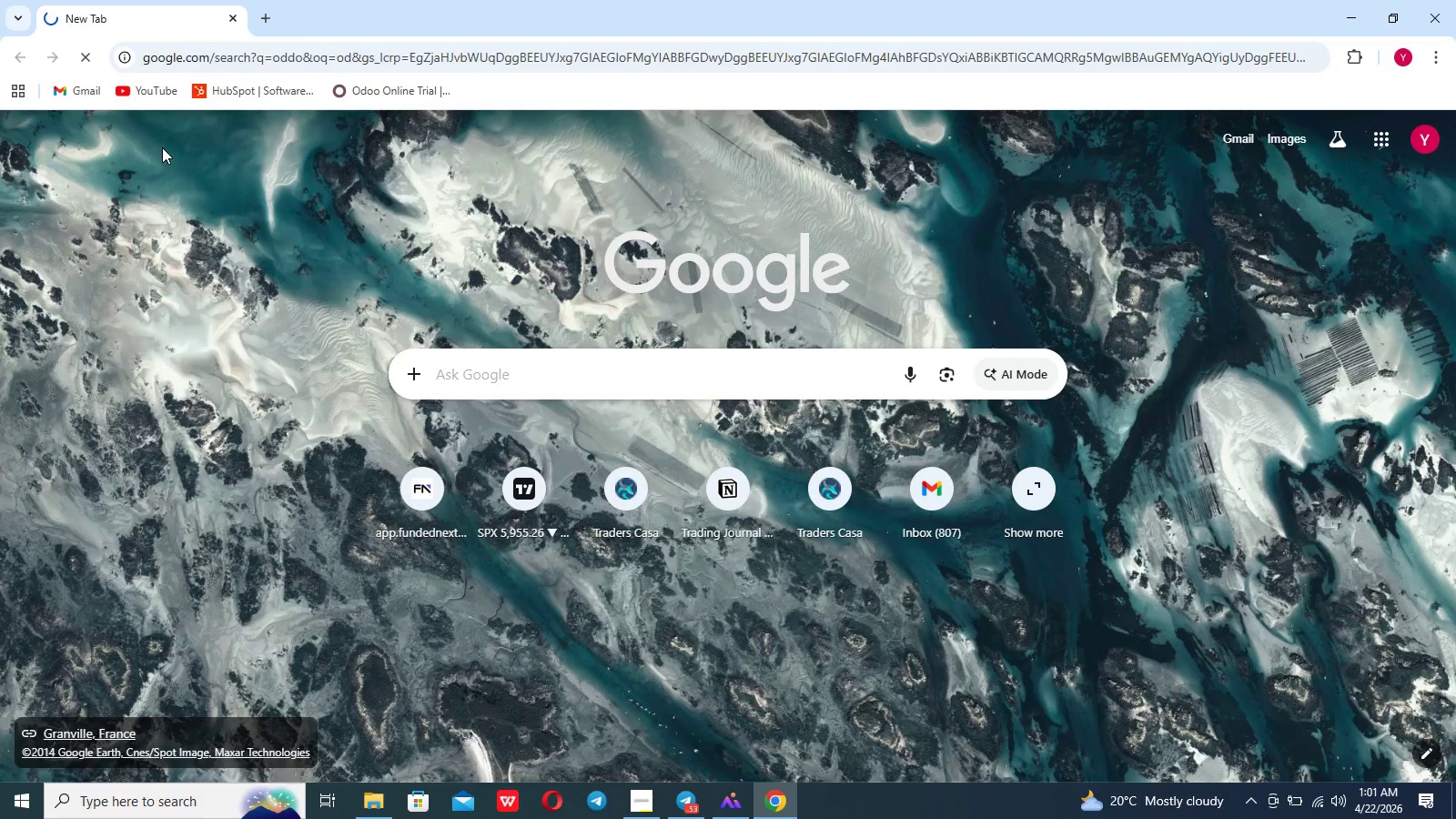 
left_click([238, 369])
 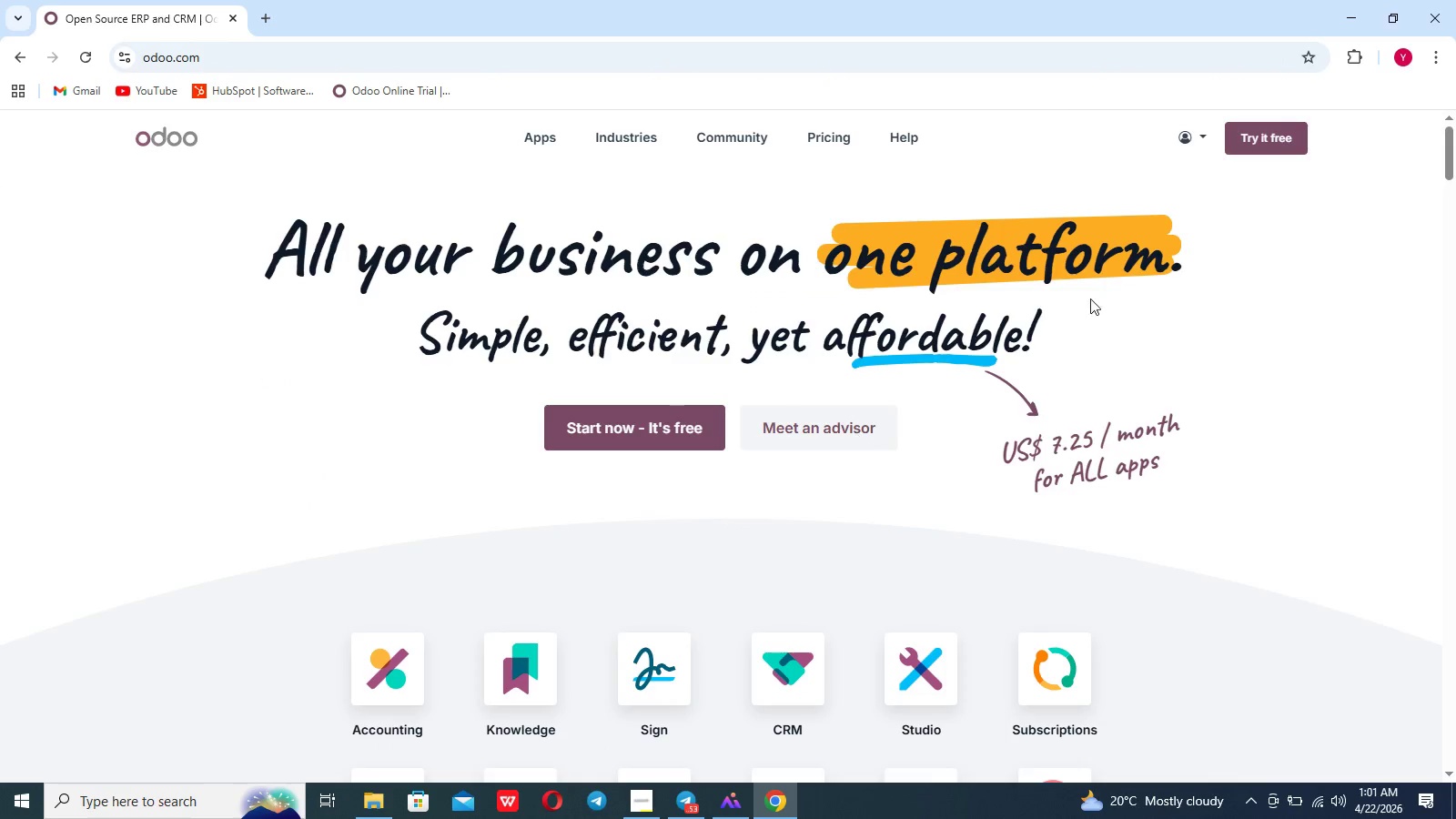 
left_click([1268, 135])
 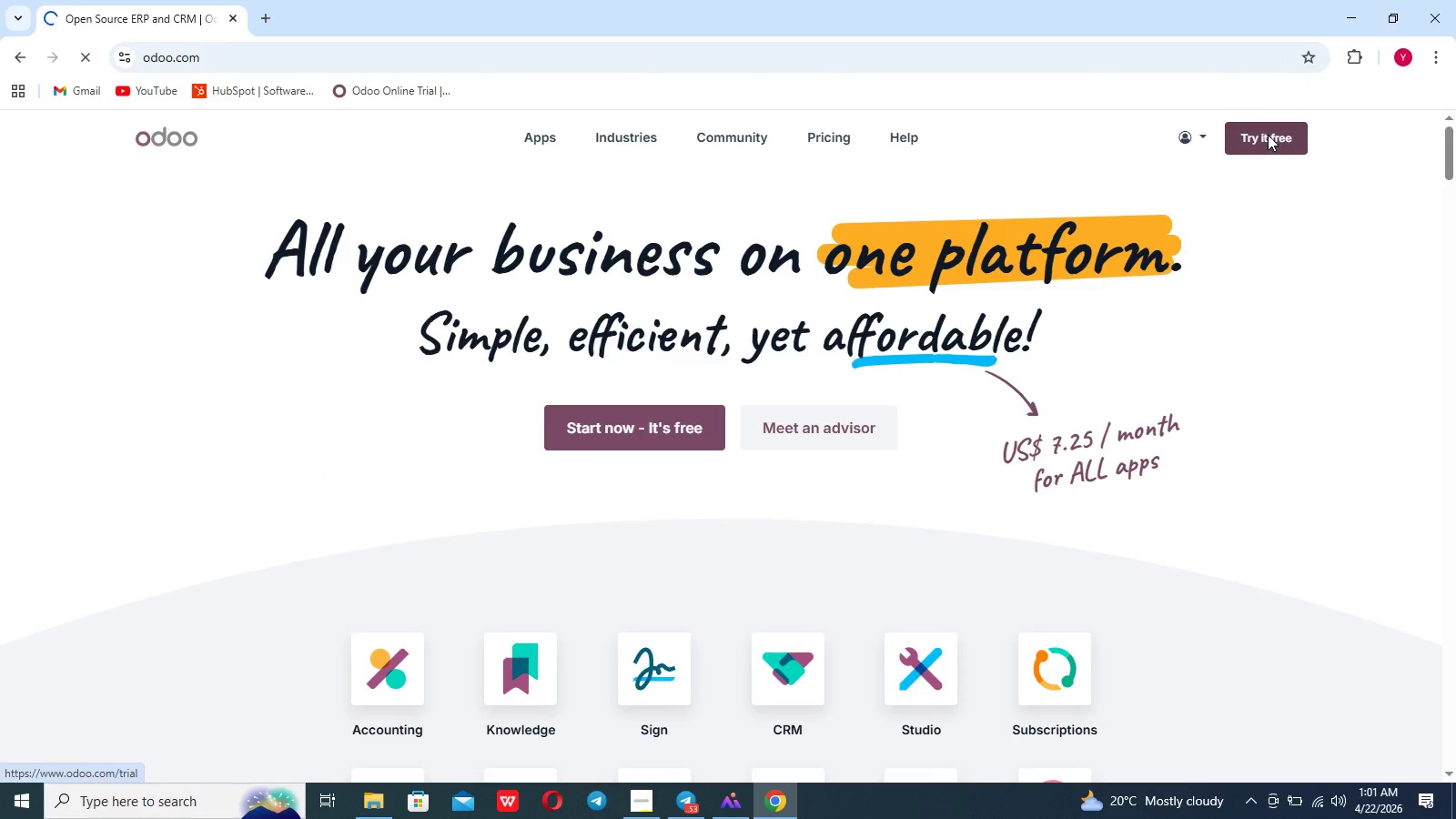 
left_click([1268, 135])
 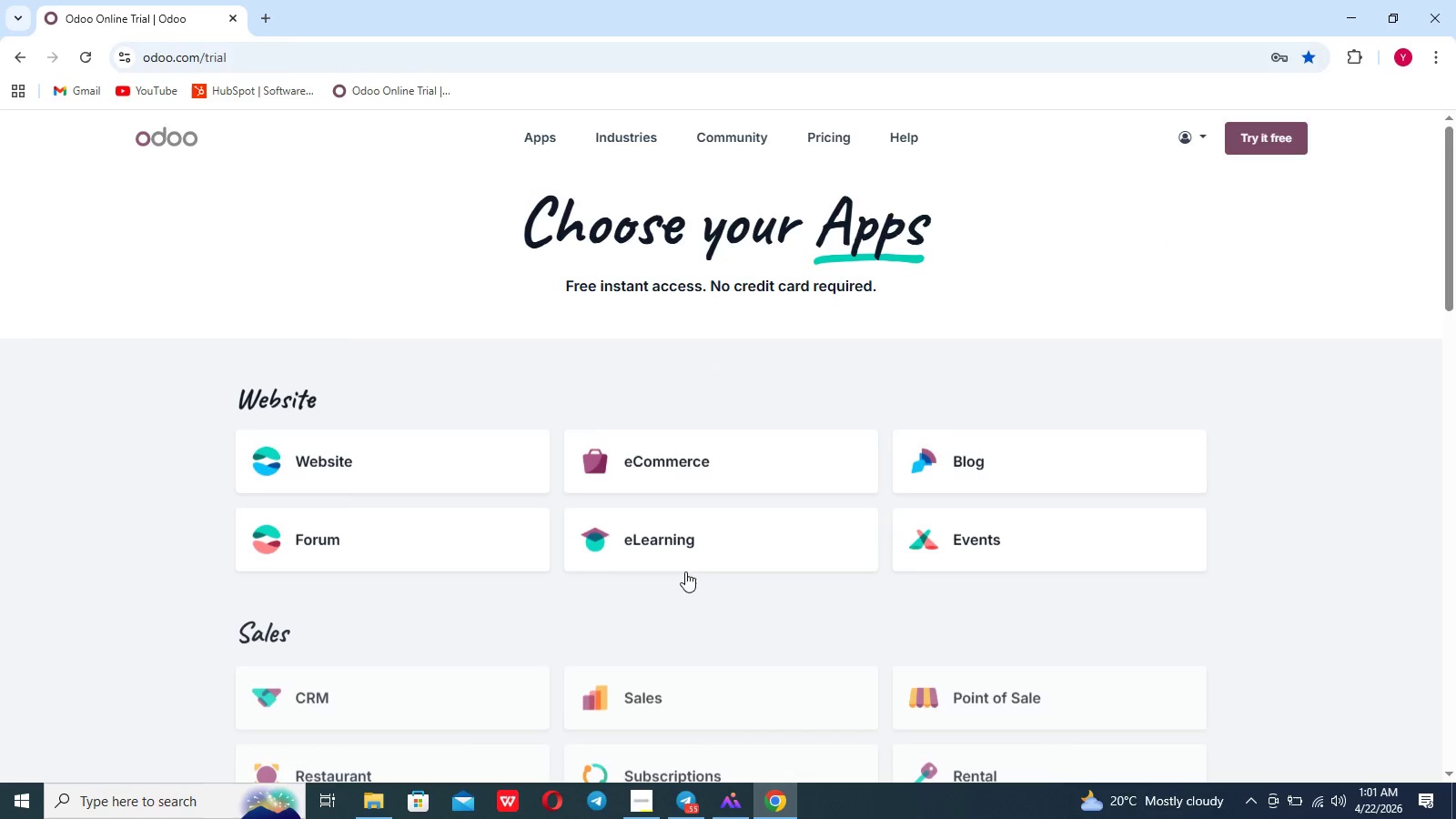 
wait(6.11)
 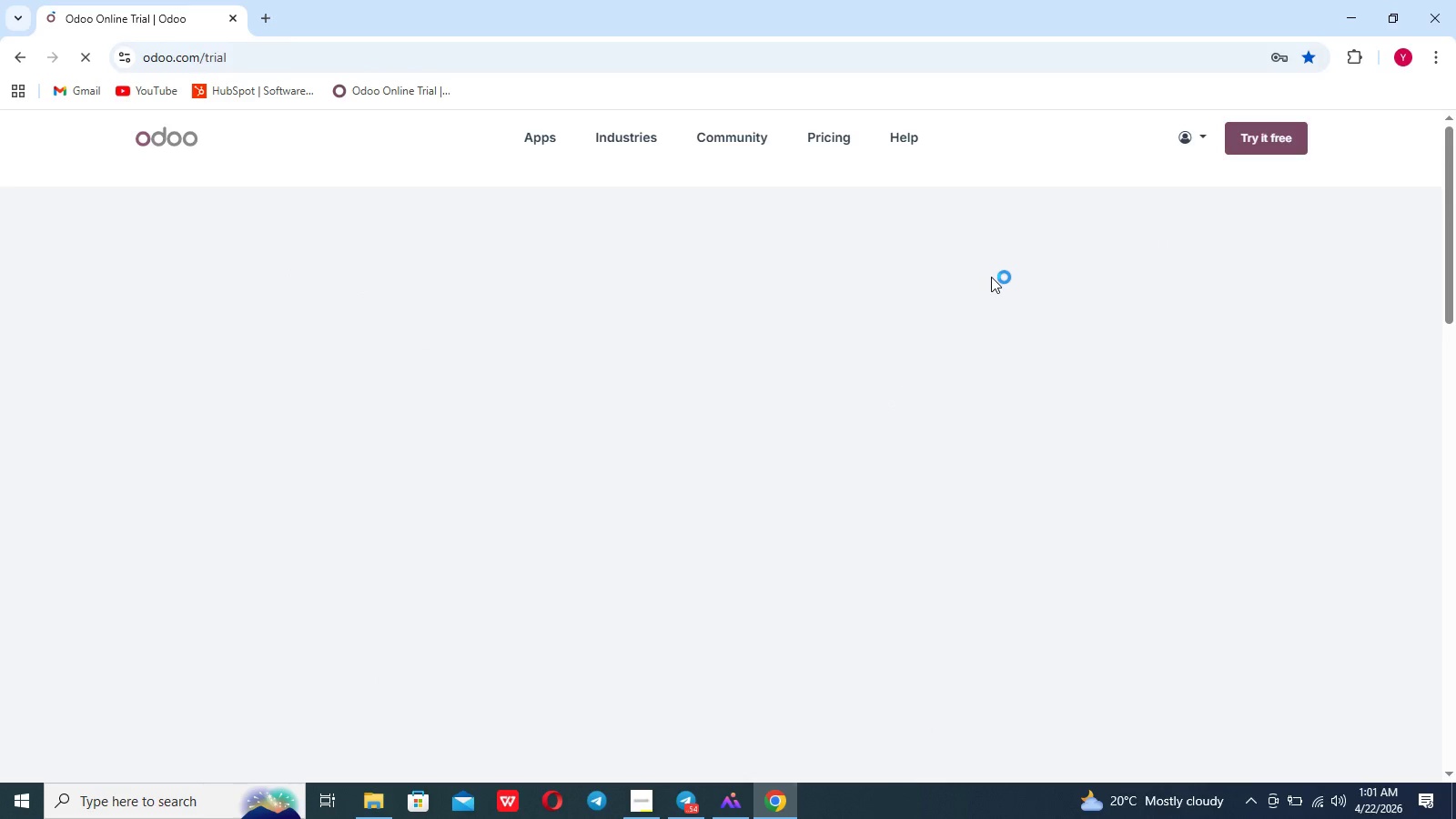 
left_click([339, 464])
 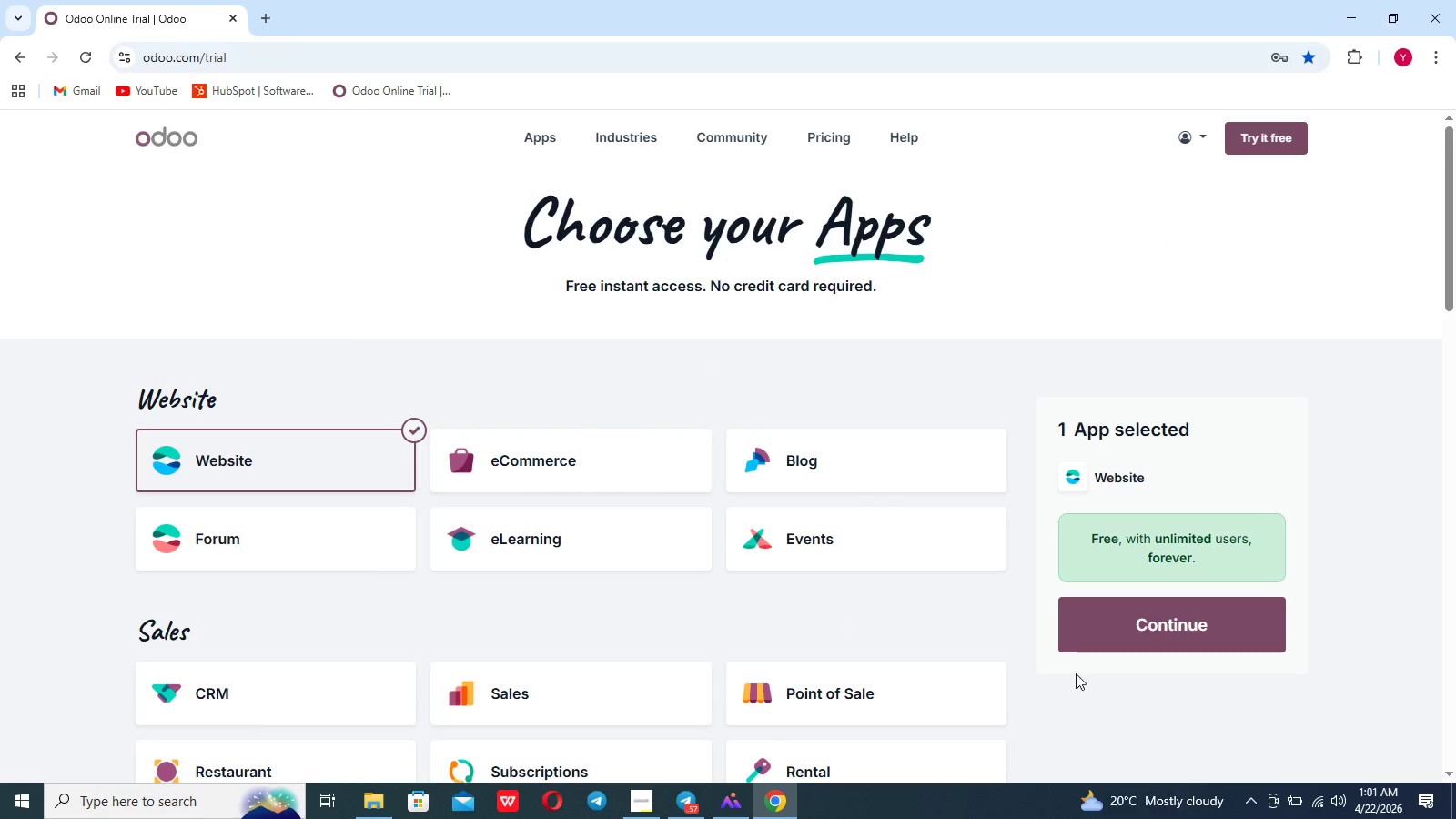 
left_click([1135, 638])
 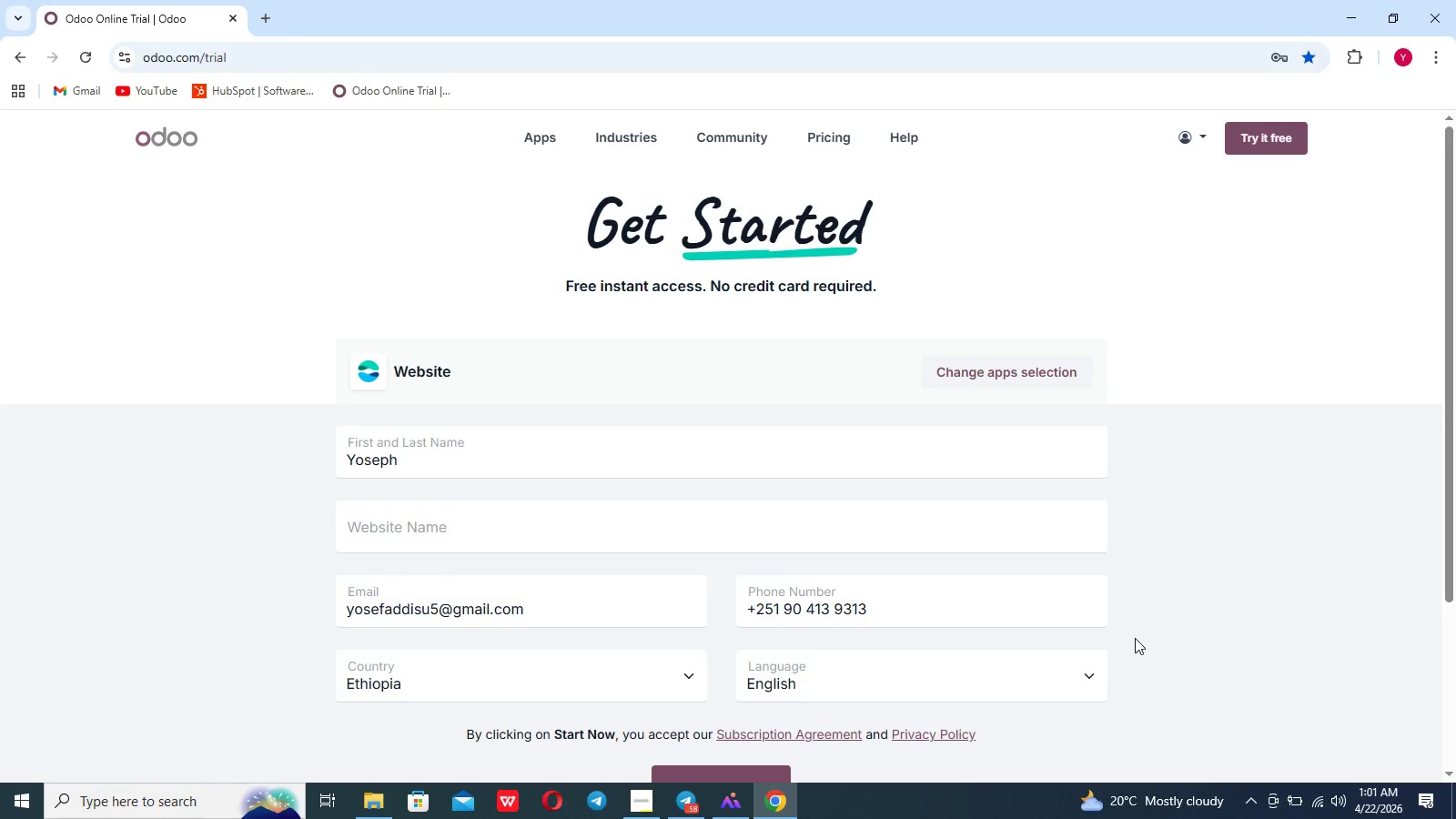 
wait(9.81)
 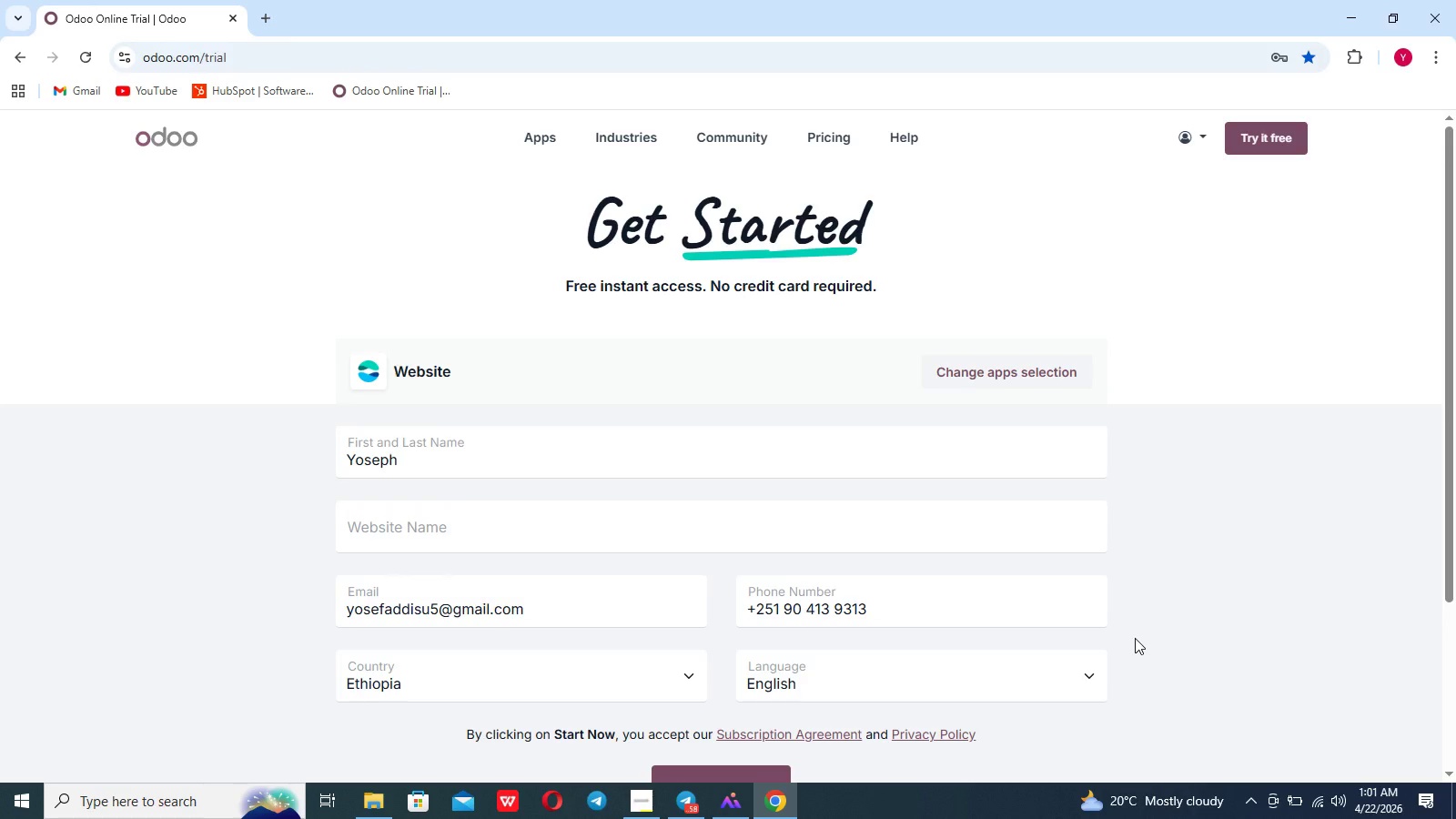 
left_click([653, 534])
 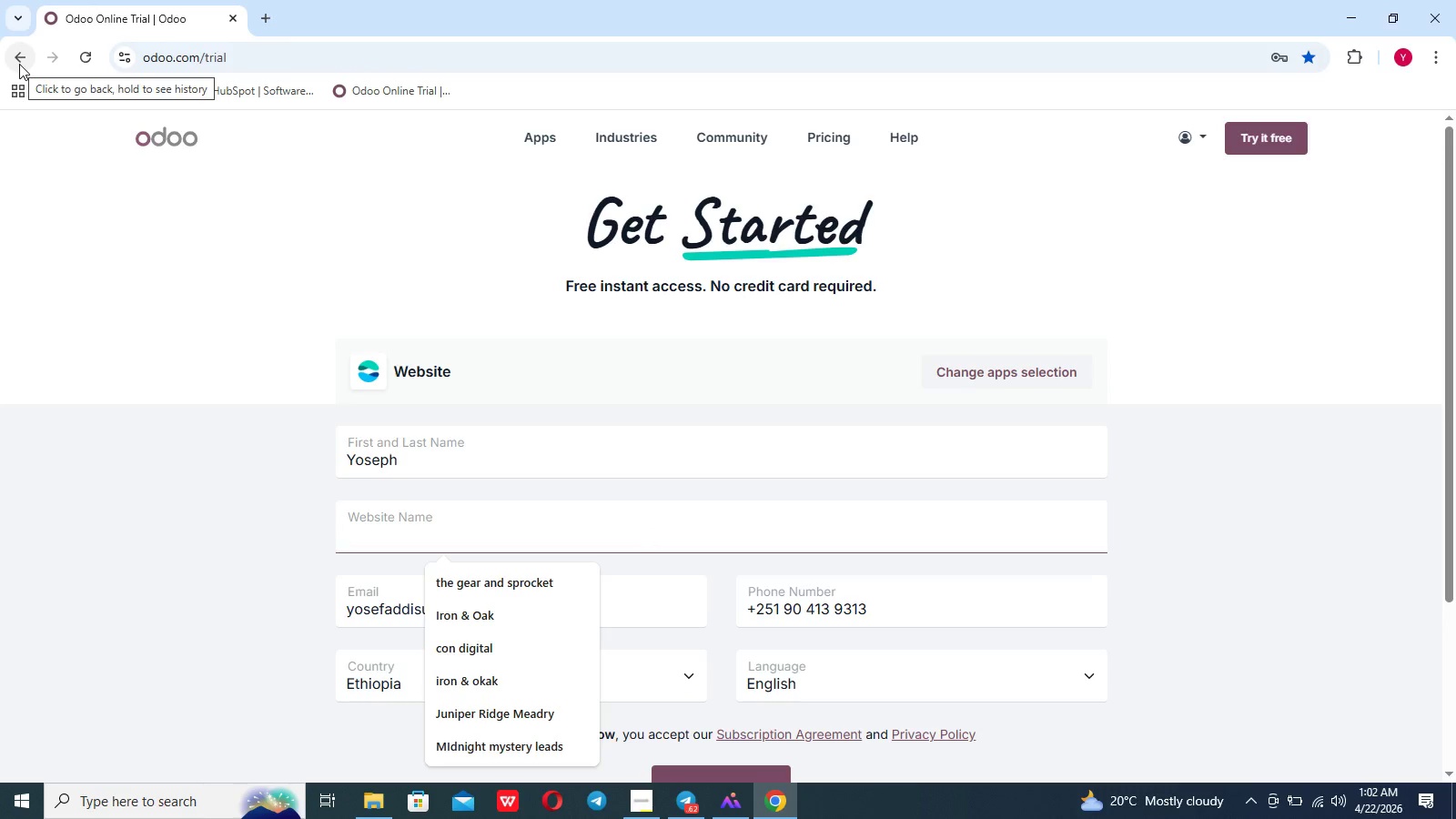 
wait(14.0)
 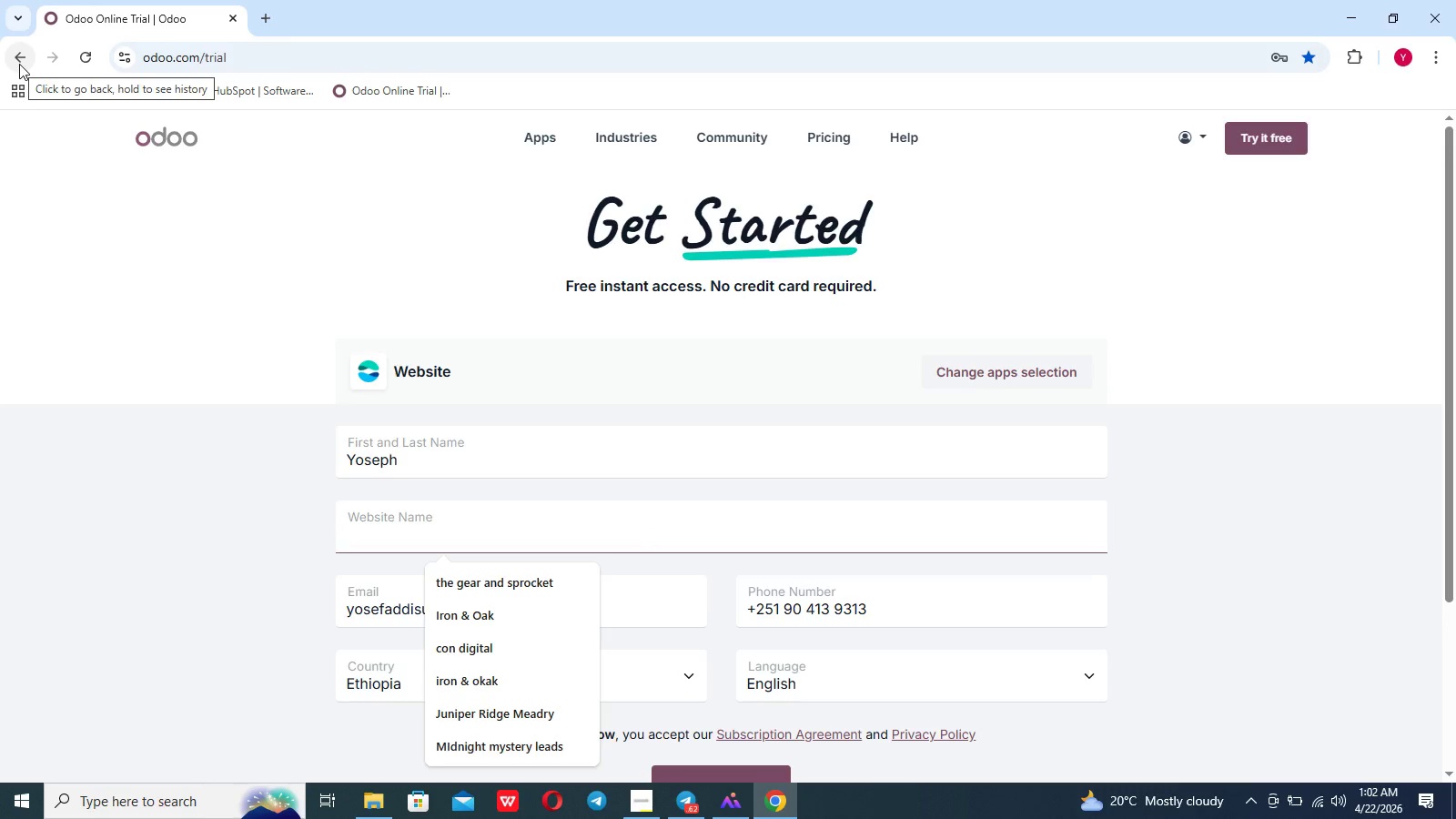 
type(biolu)
 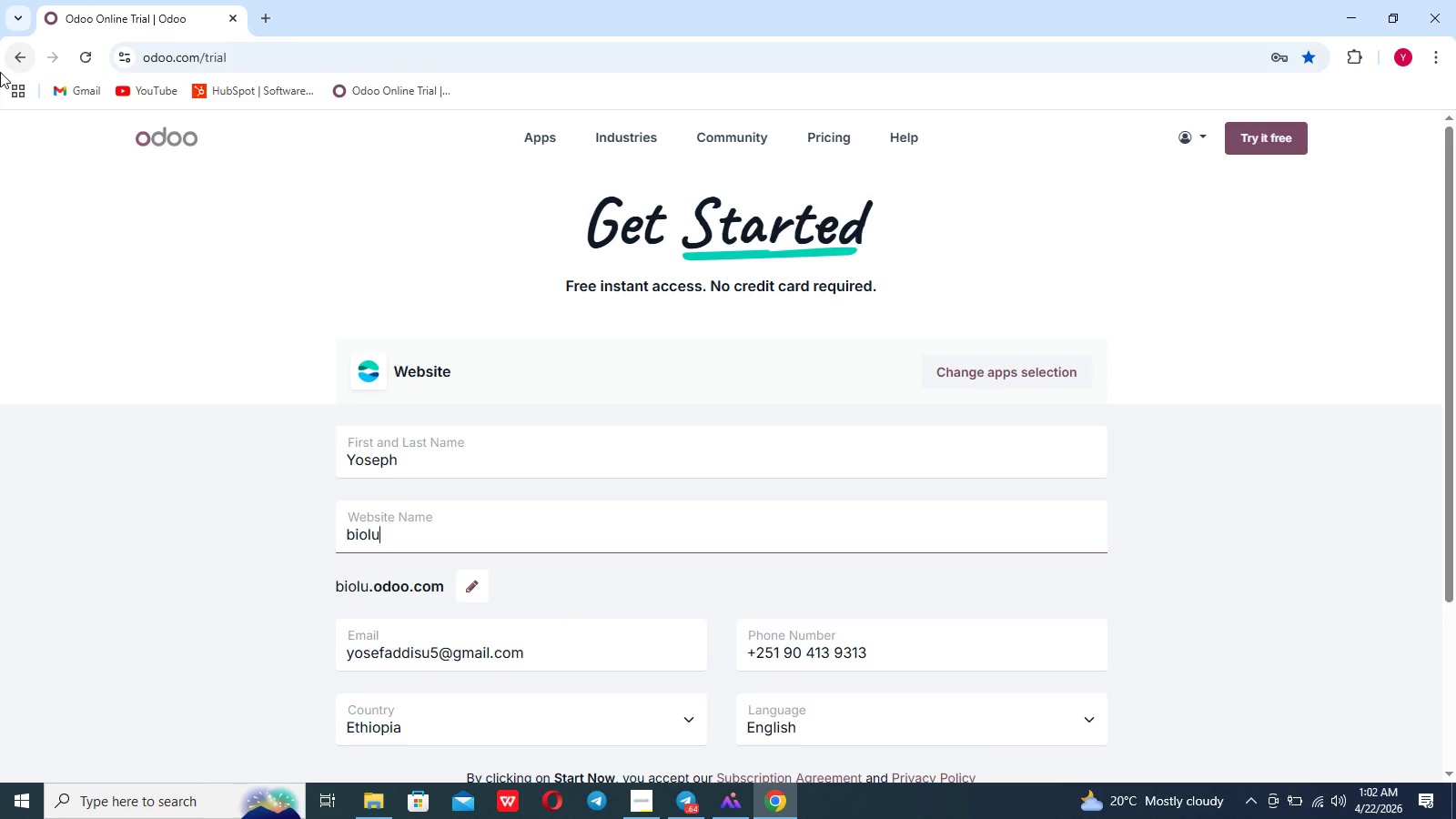 
type(mu)
key(Backspace)
type(inescent Kail)
key(Backspace)
type(yan)
 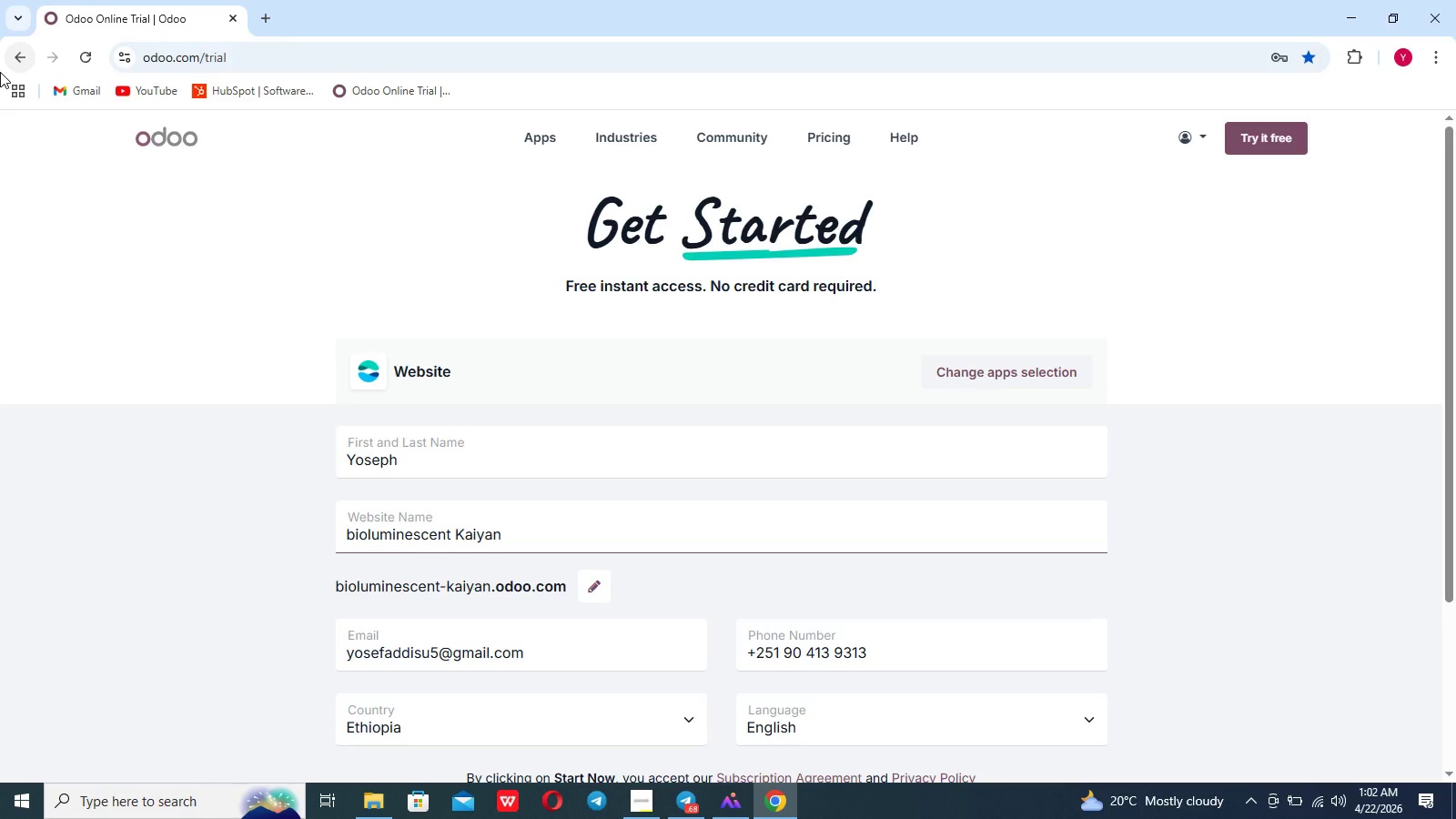 
key(Backspace)
 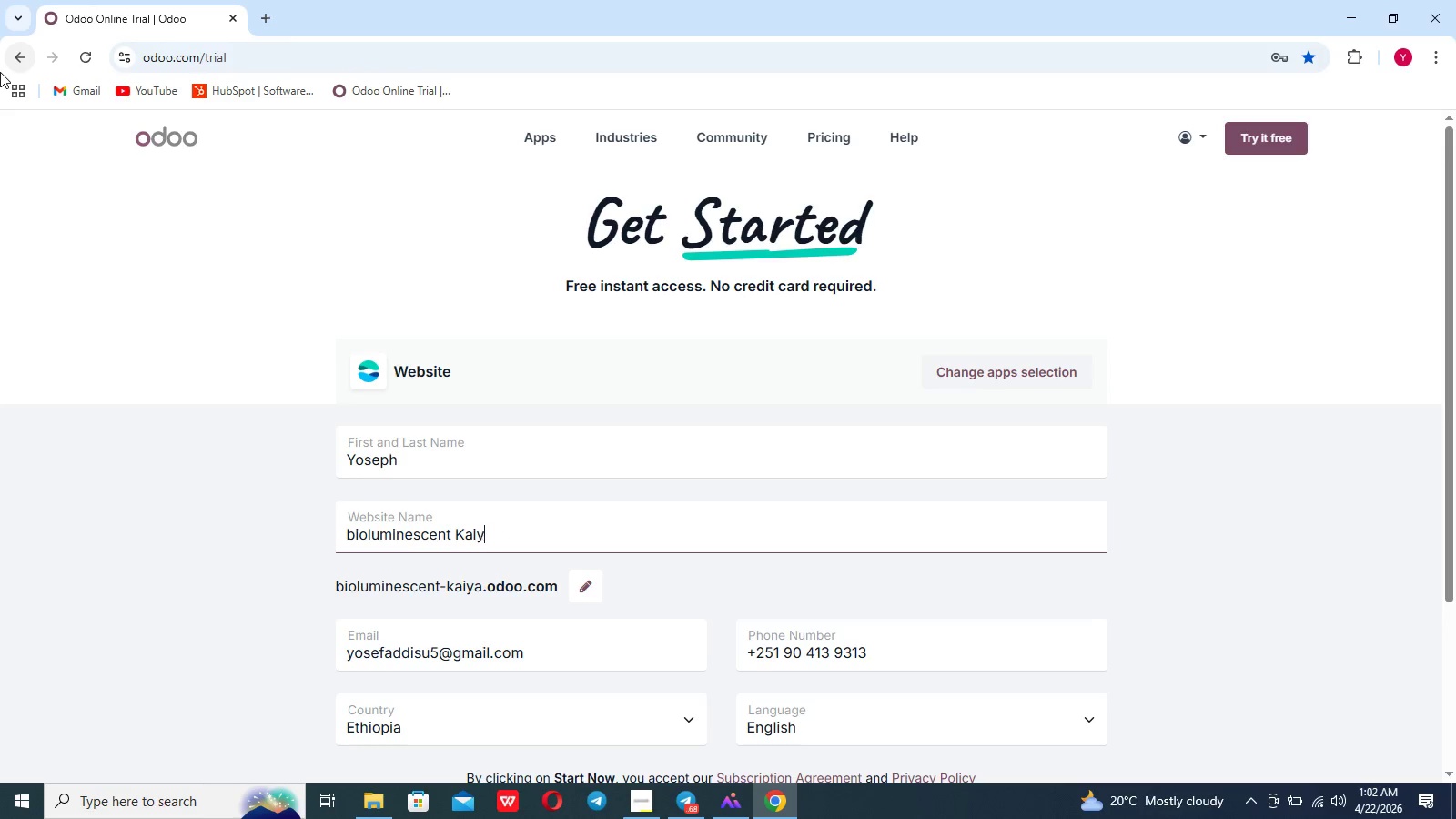 
key(Backspace)
 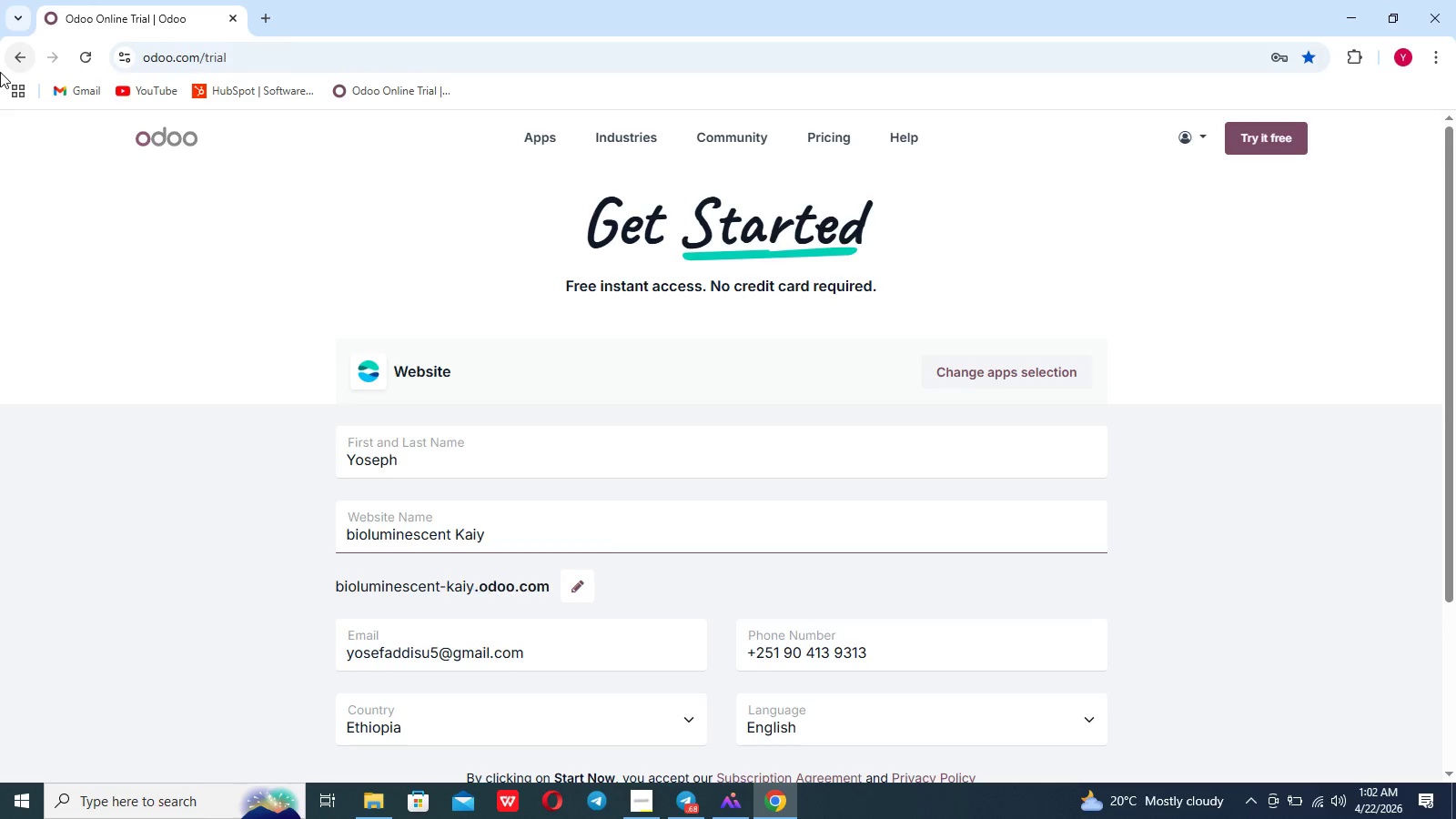 
key(Backspace)
 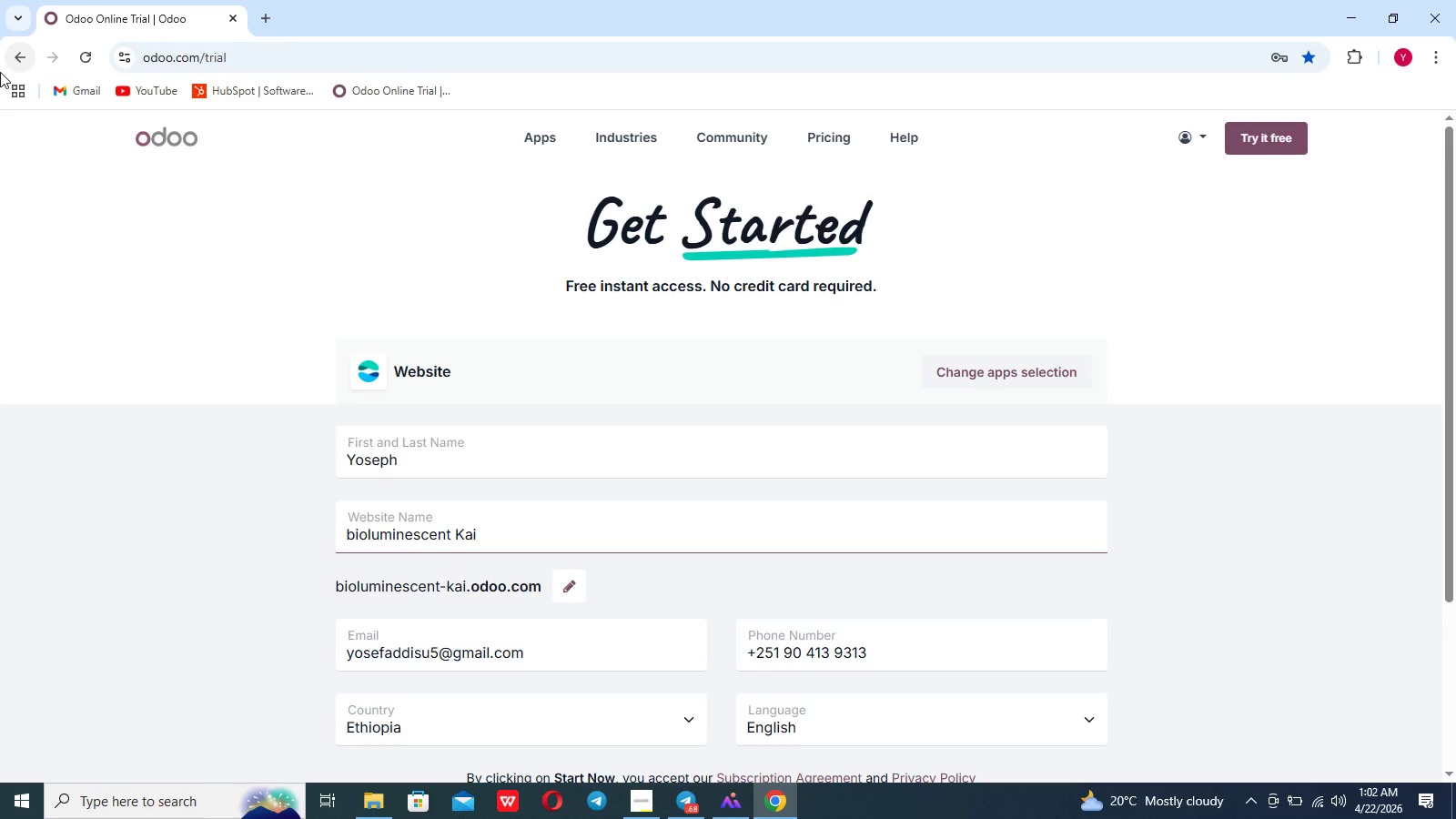 
key(Backspace)
 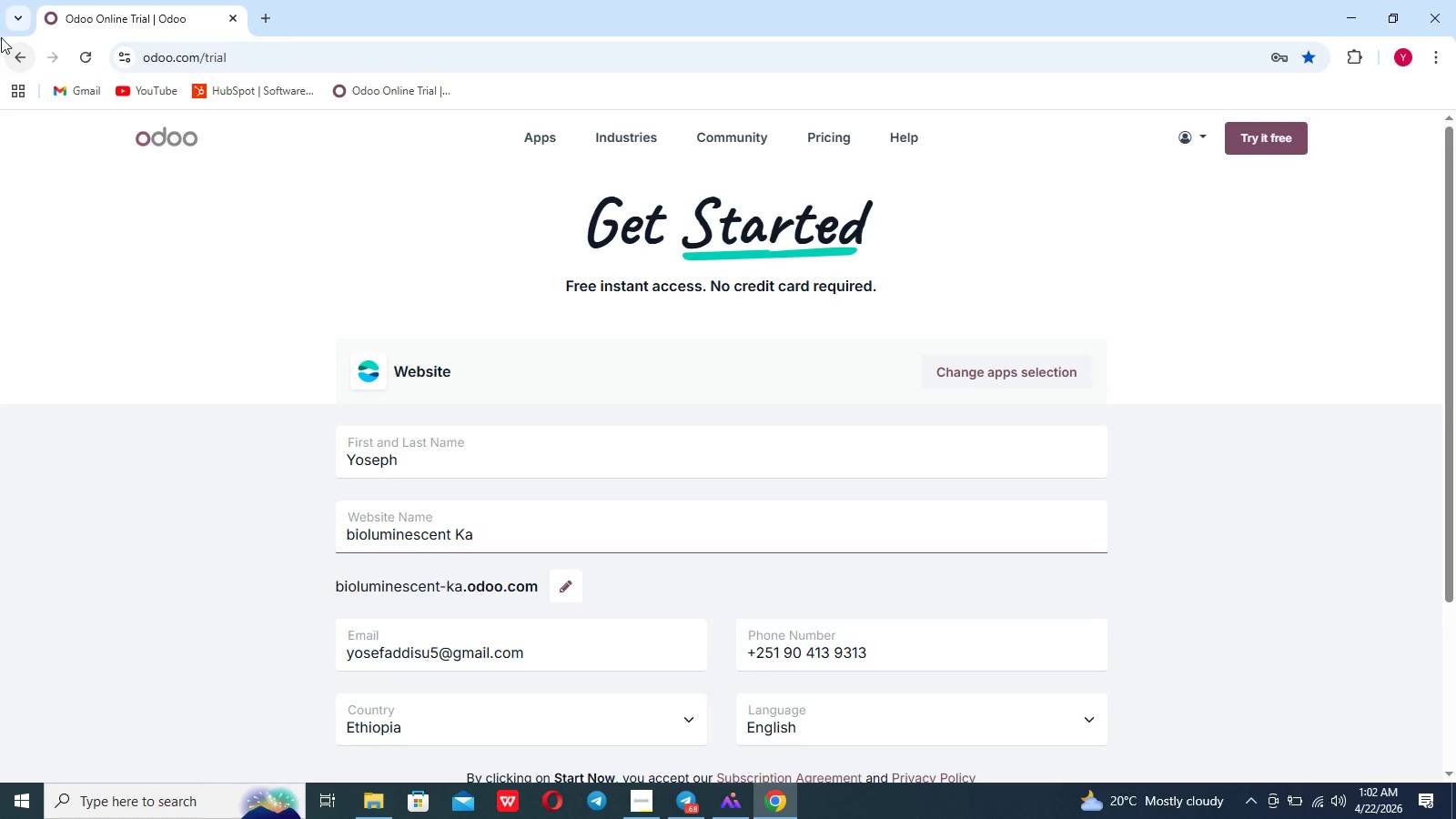 
type(yaking adven)
 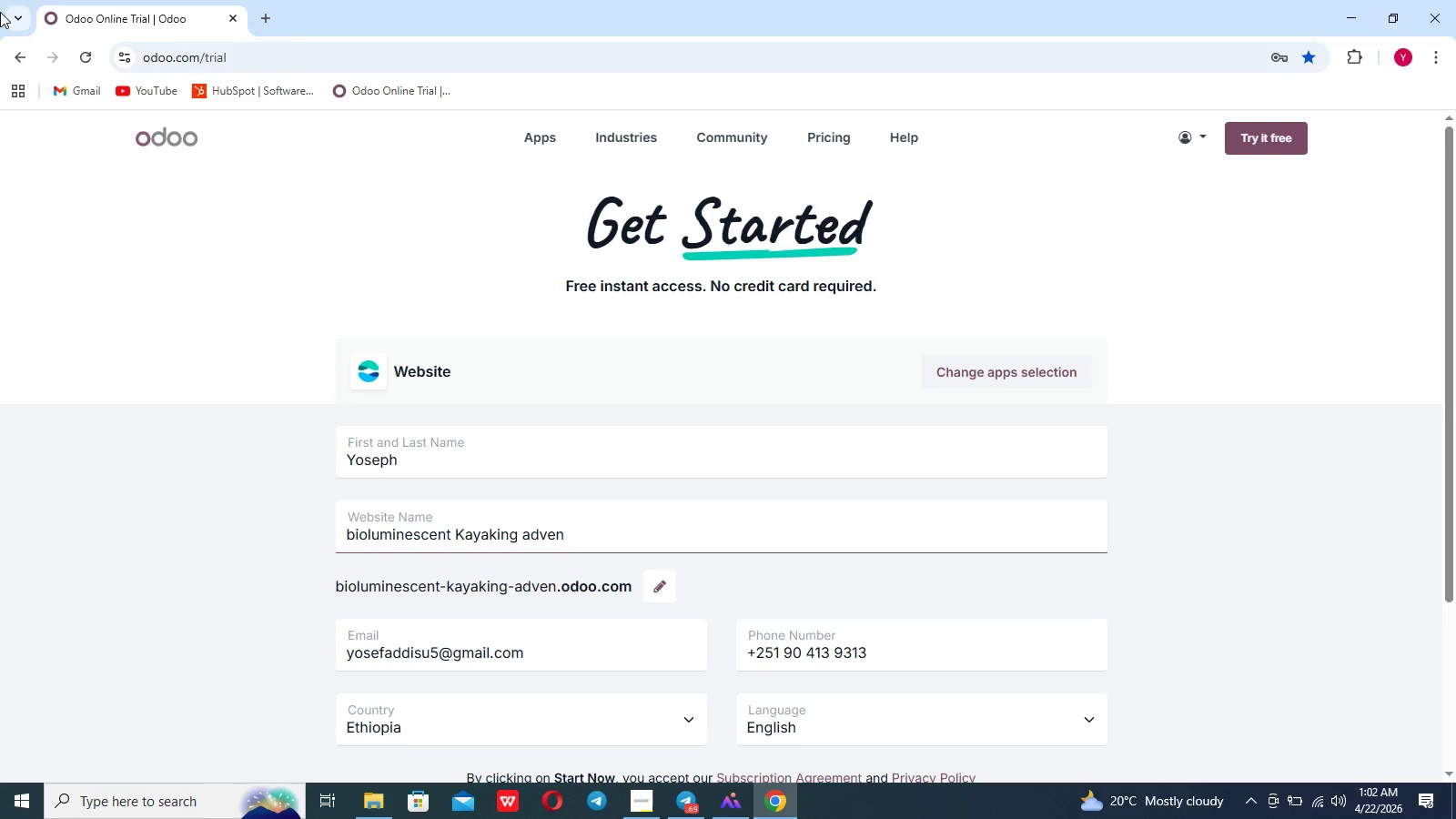 
type(ture)
 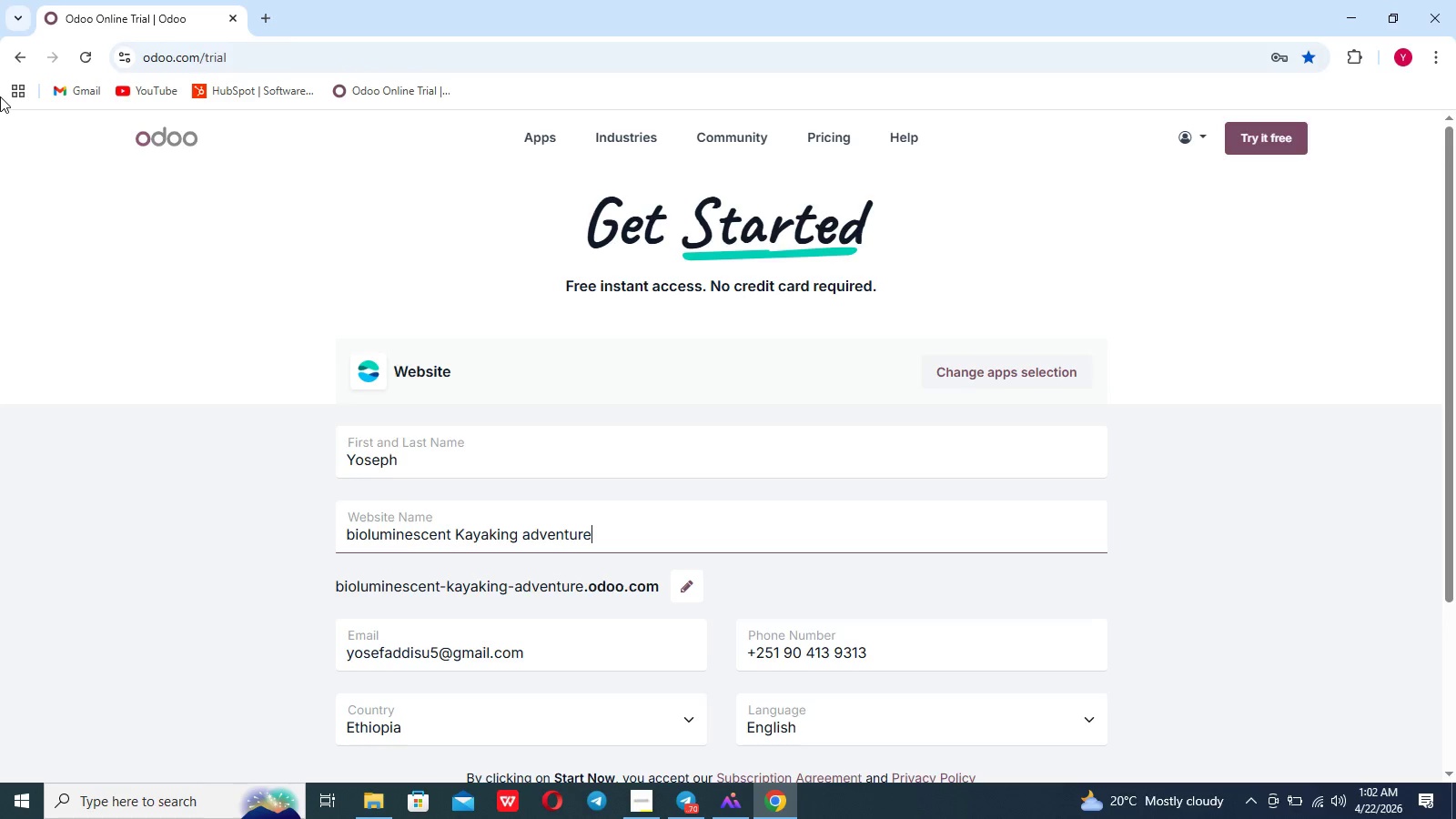 
left_click([0, 96])
 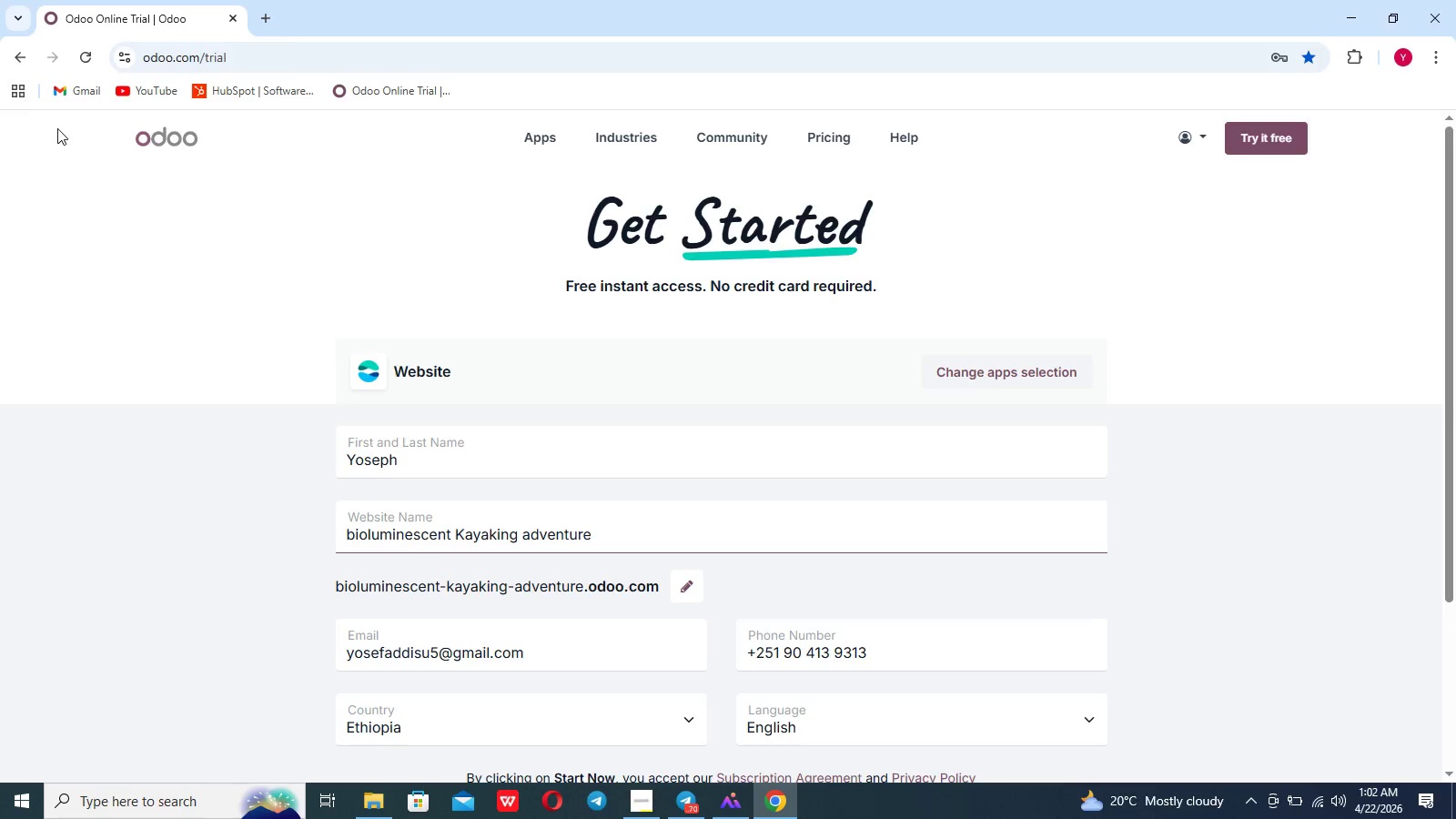 
scroll: coordinate [57, 128], scroll_direction: down, amount: 53.0
 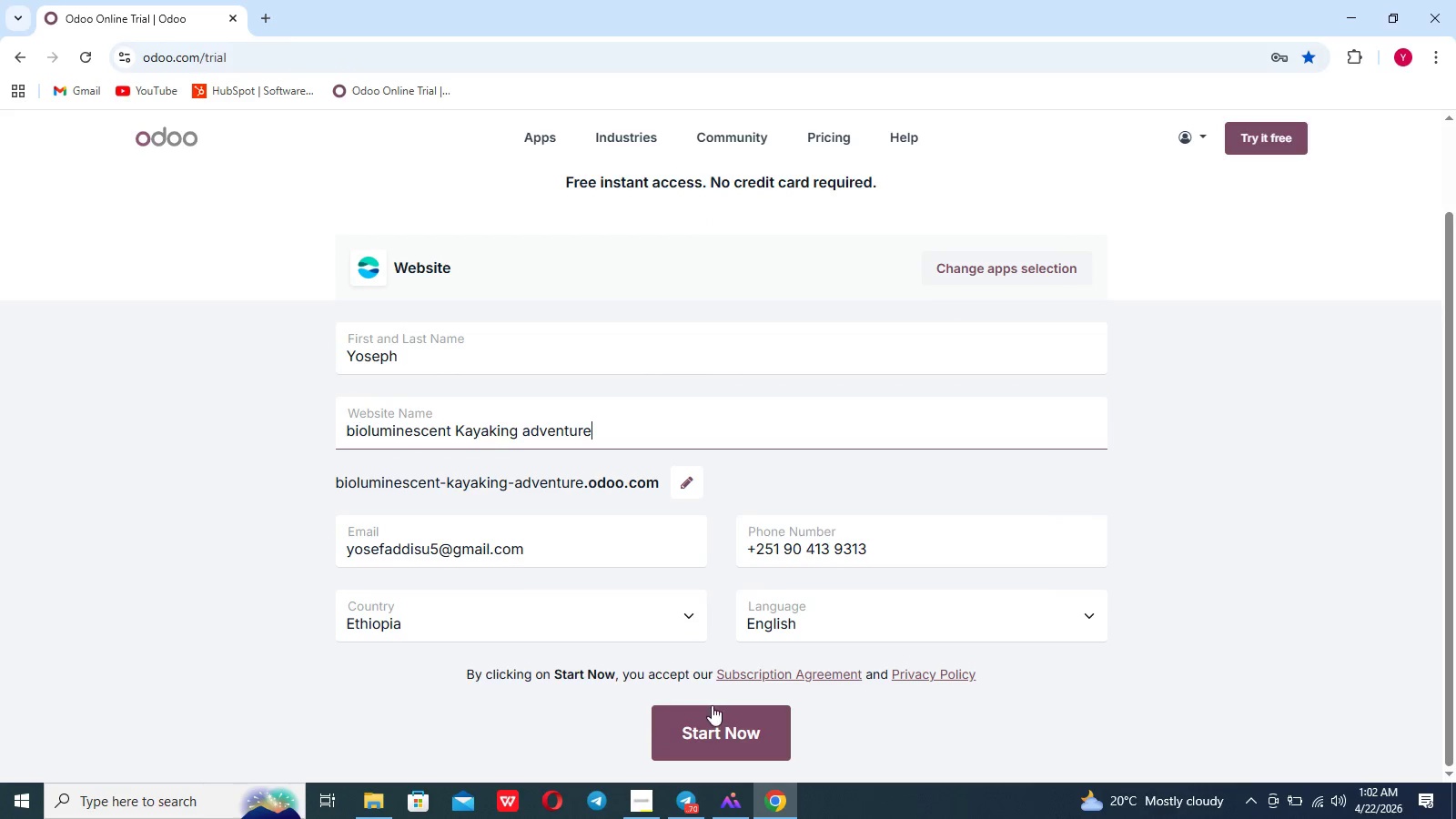 
left_click([711, 713])
 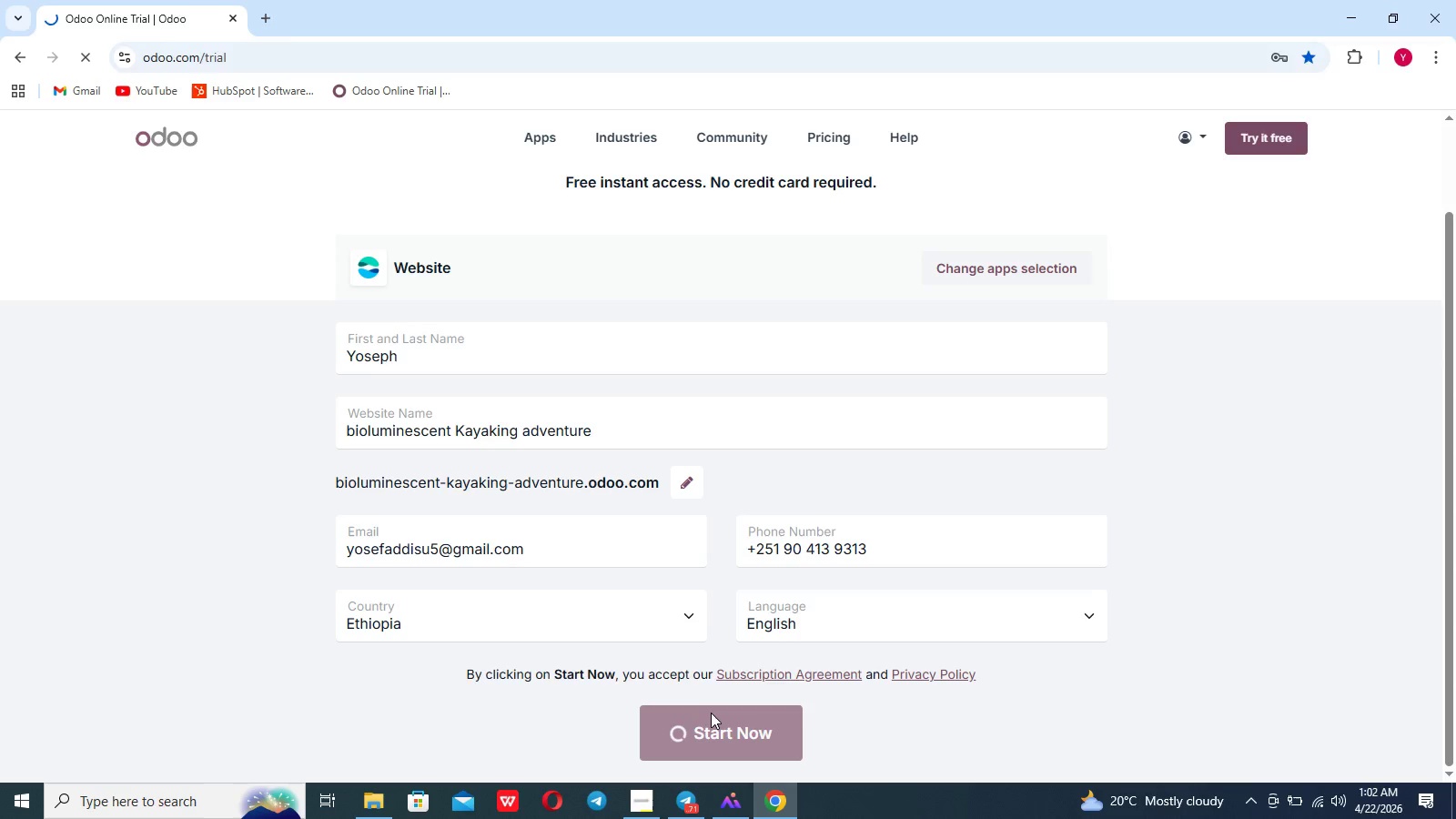 
wait(10.0)
 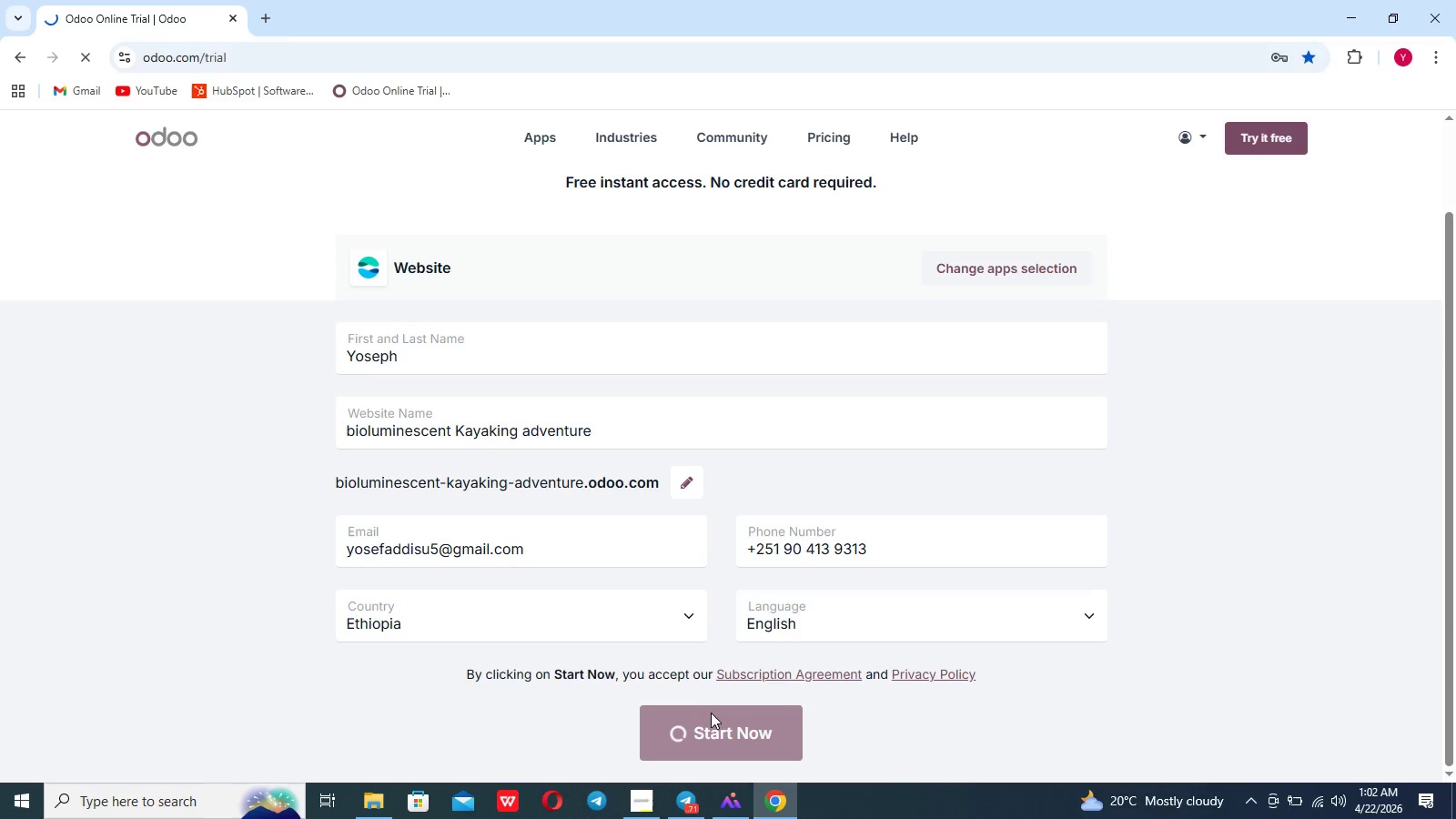 
left_click([545, 574])
 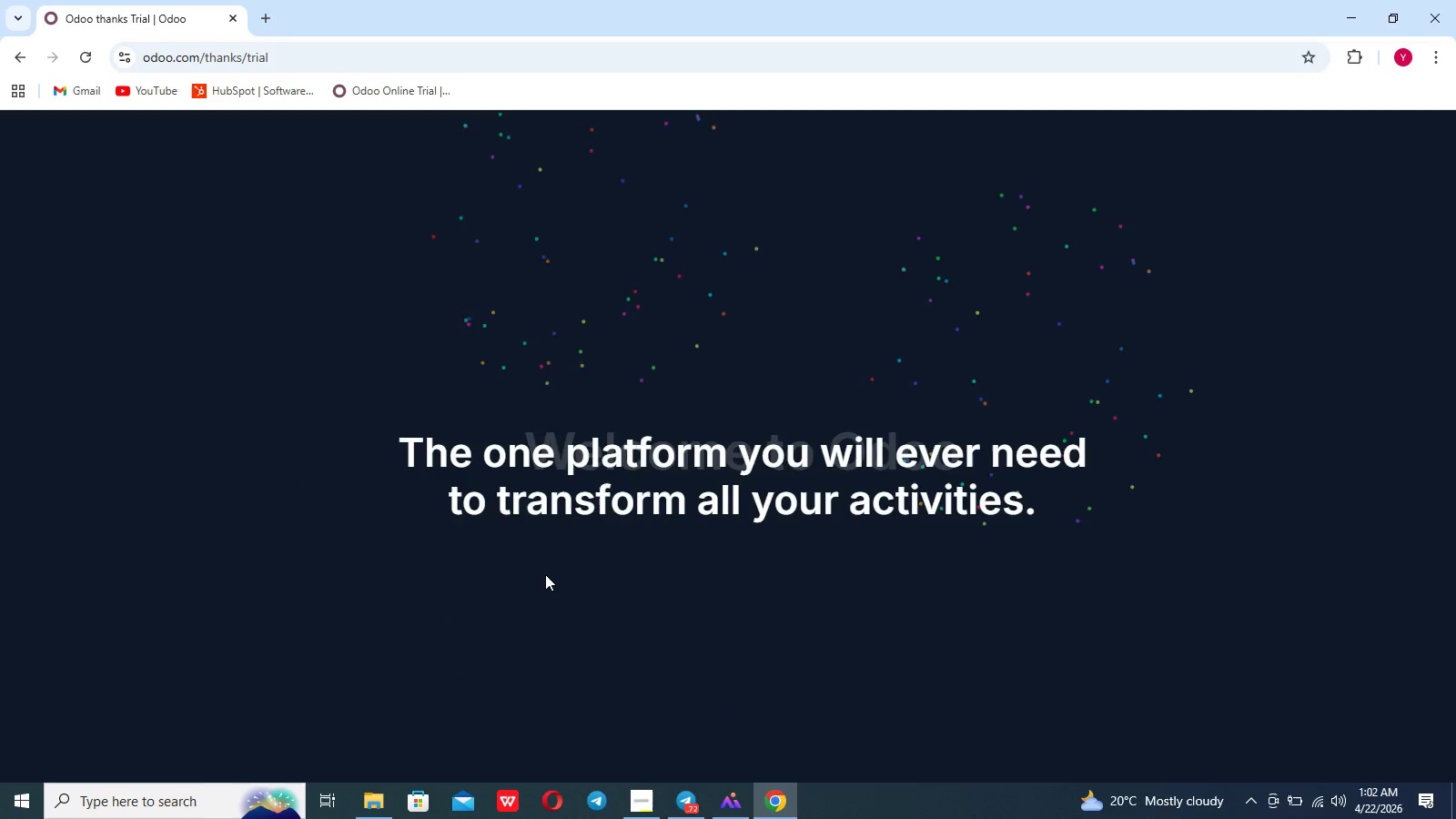 
left_click([545, 574])
 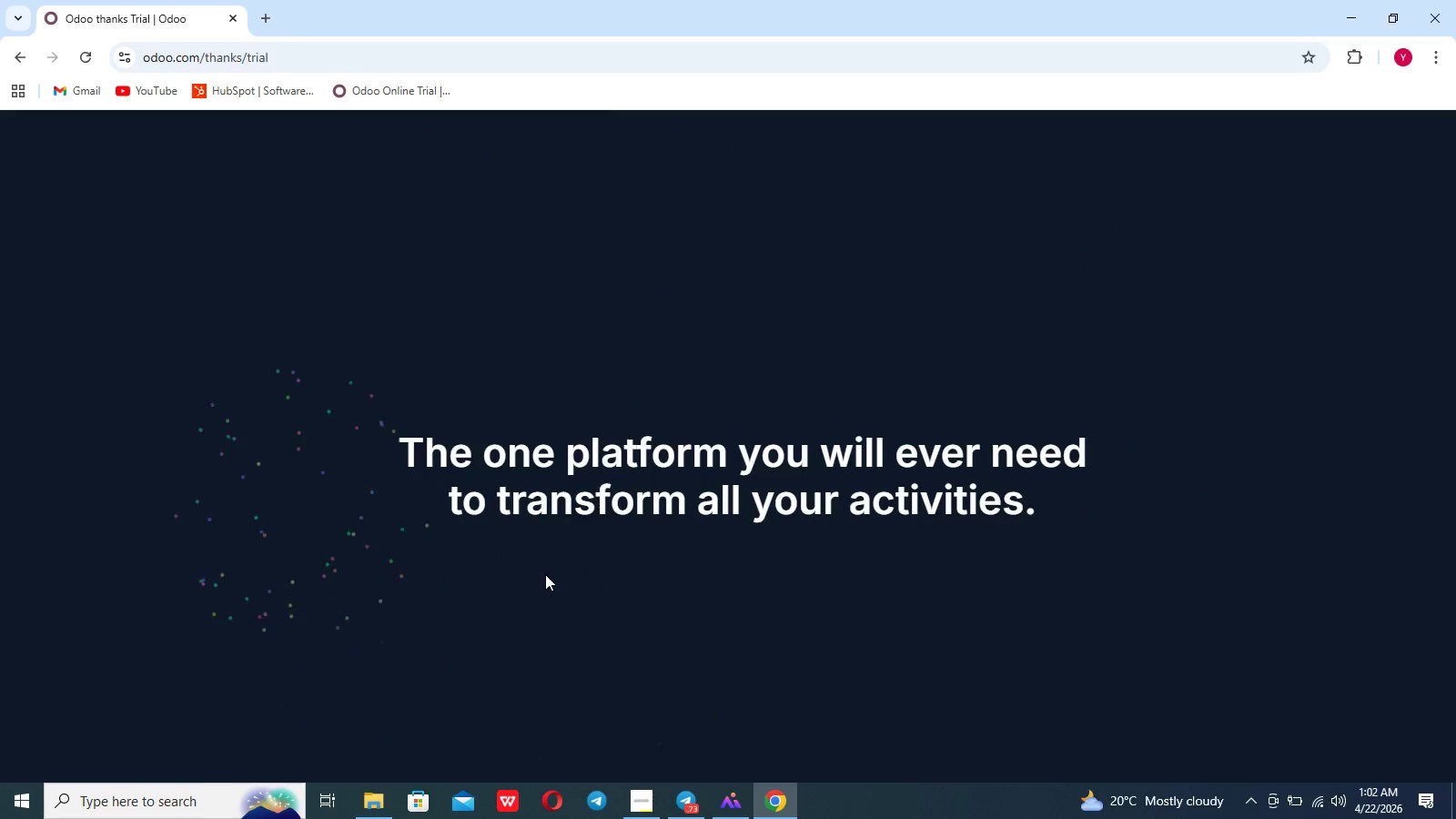 
double_click([545, 574])
 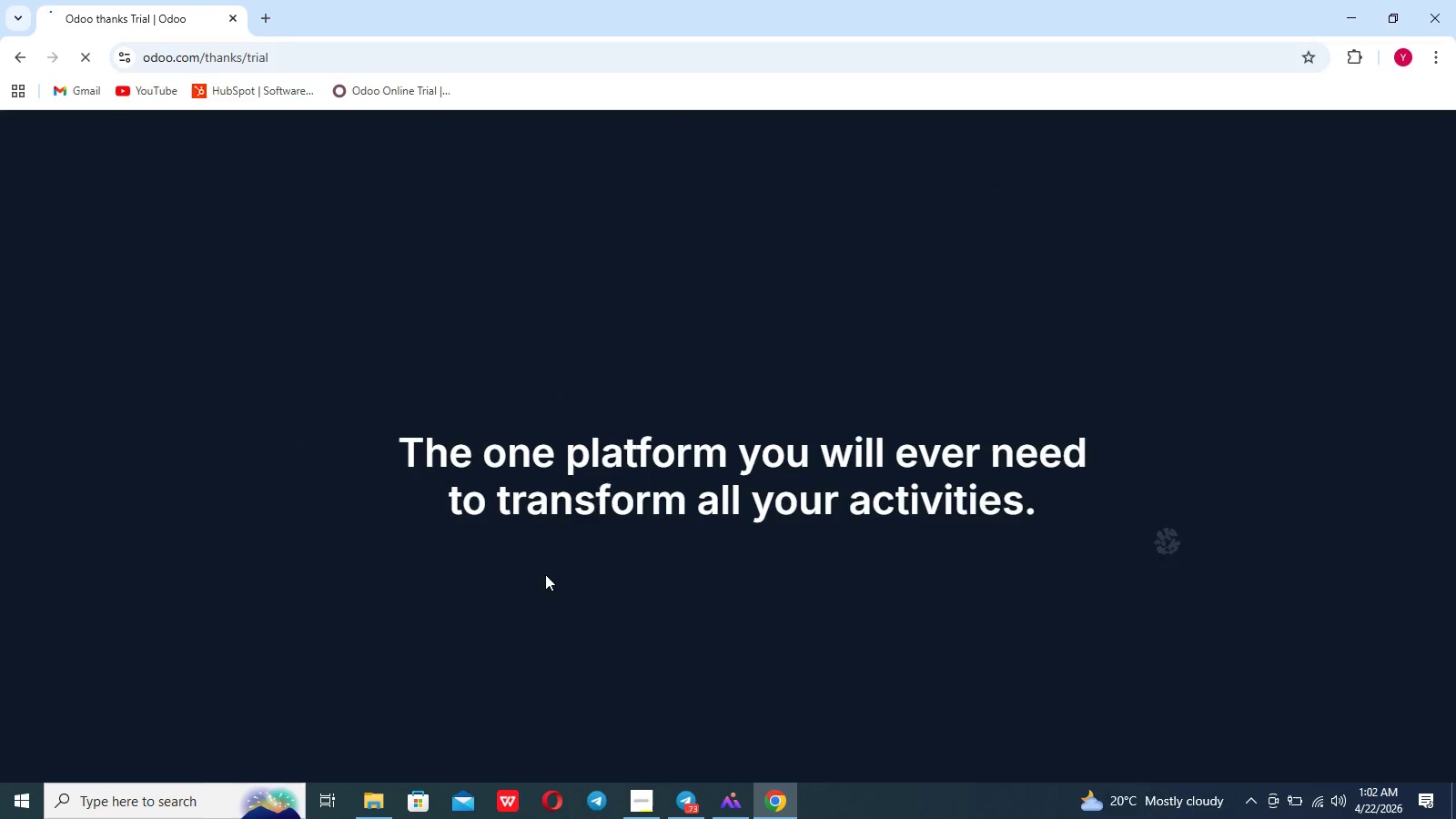 
left_click([545, 574])
 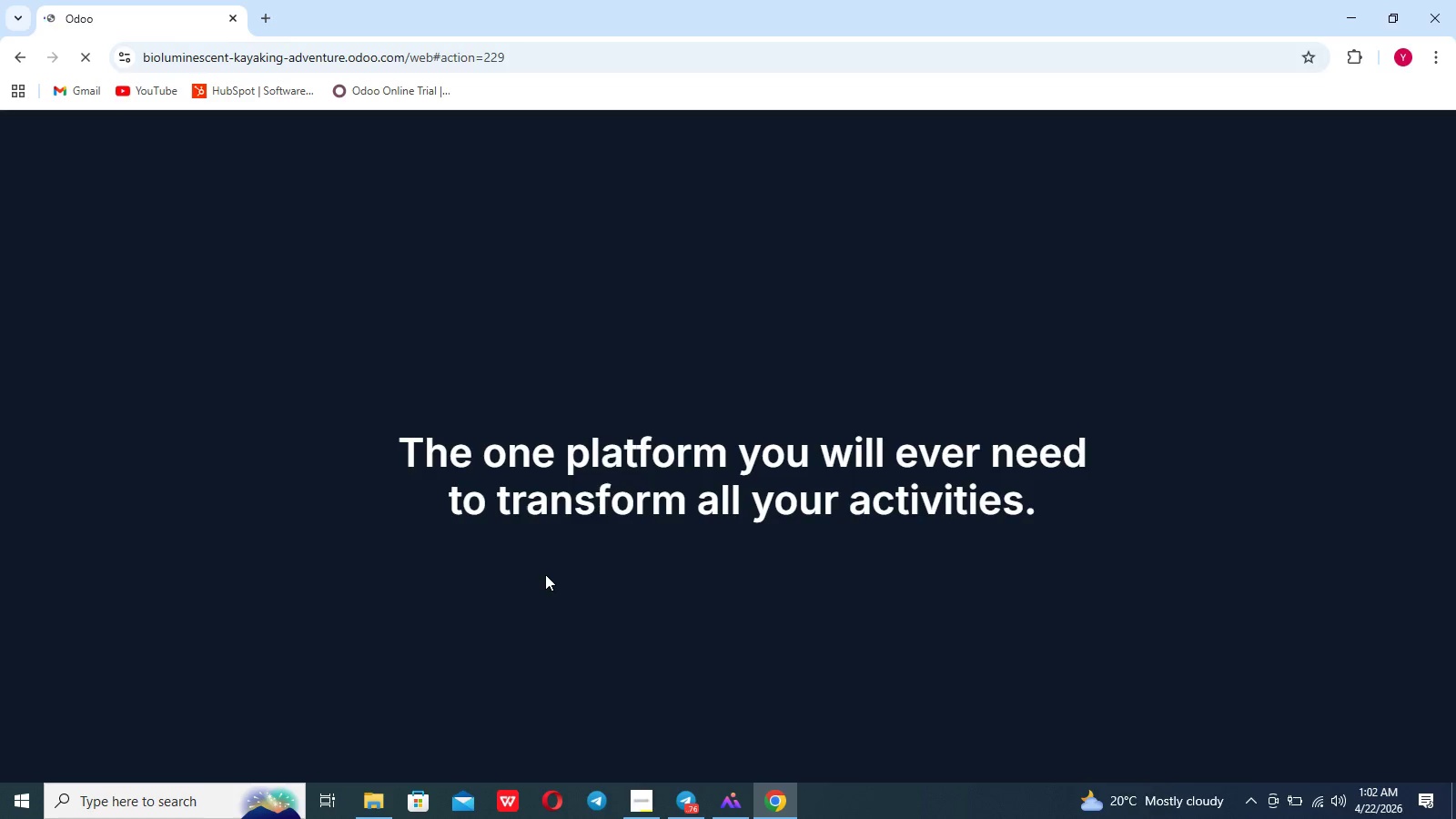 
wait(5.06)
 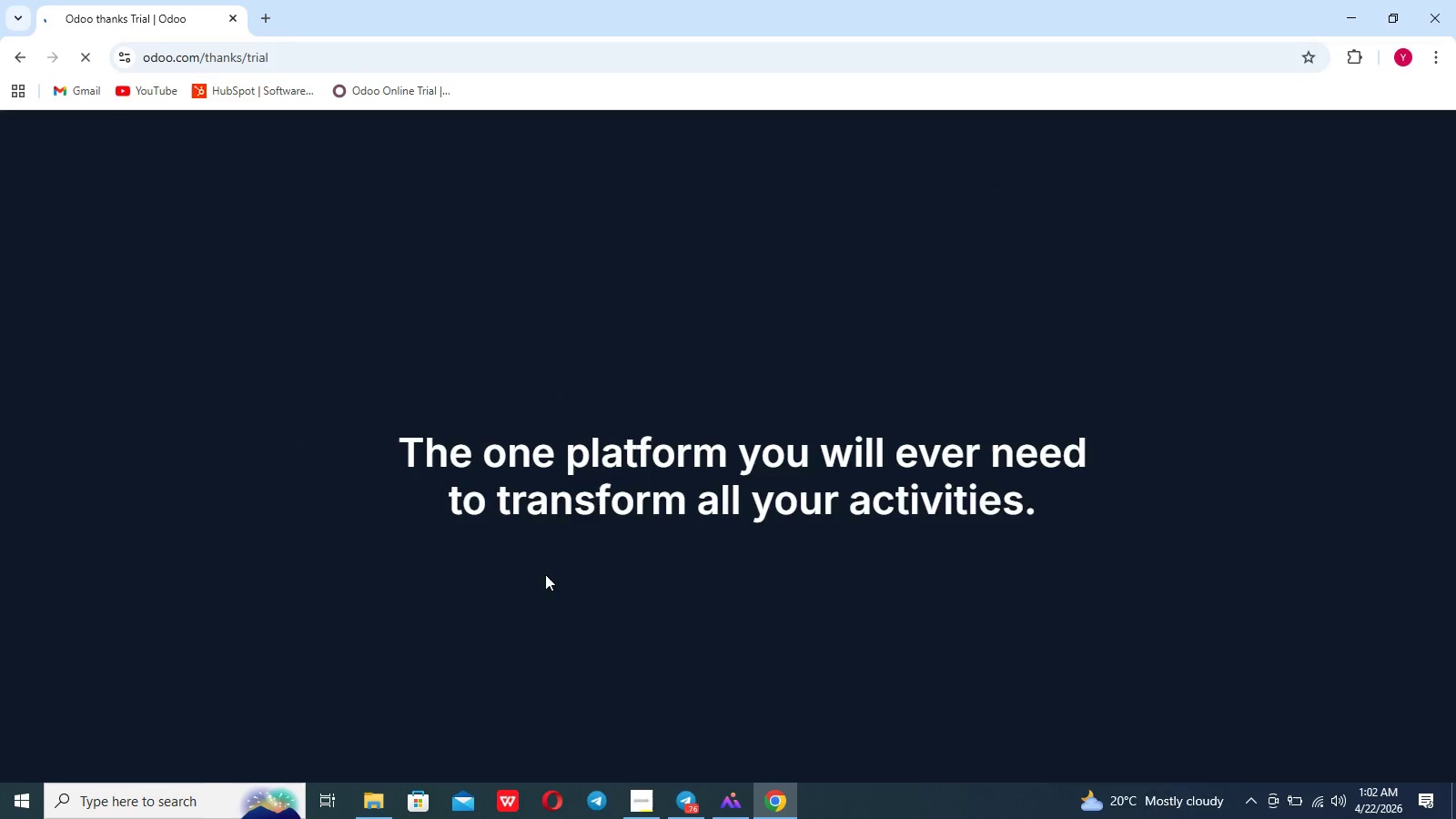 
left_click([545, 574])
 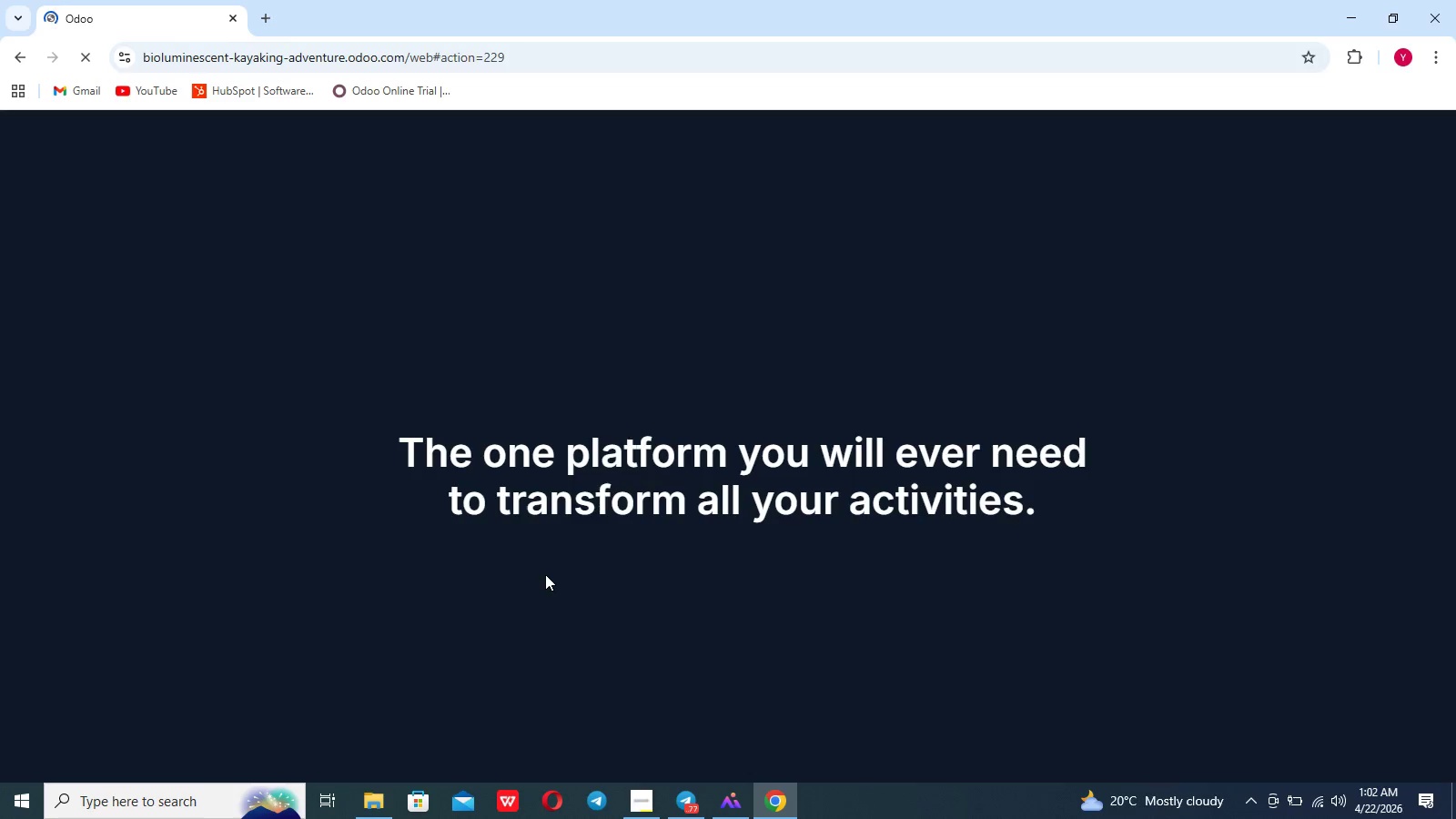 
left_click([545, 574])
 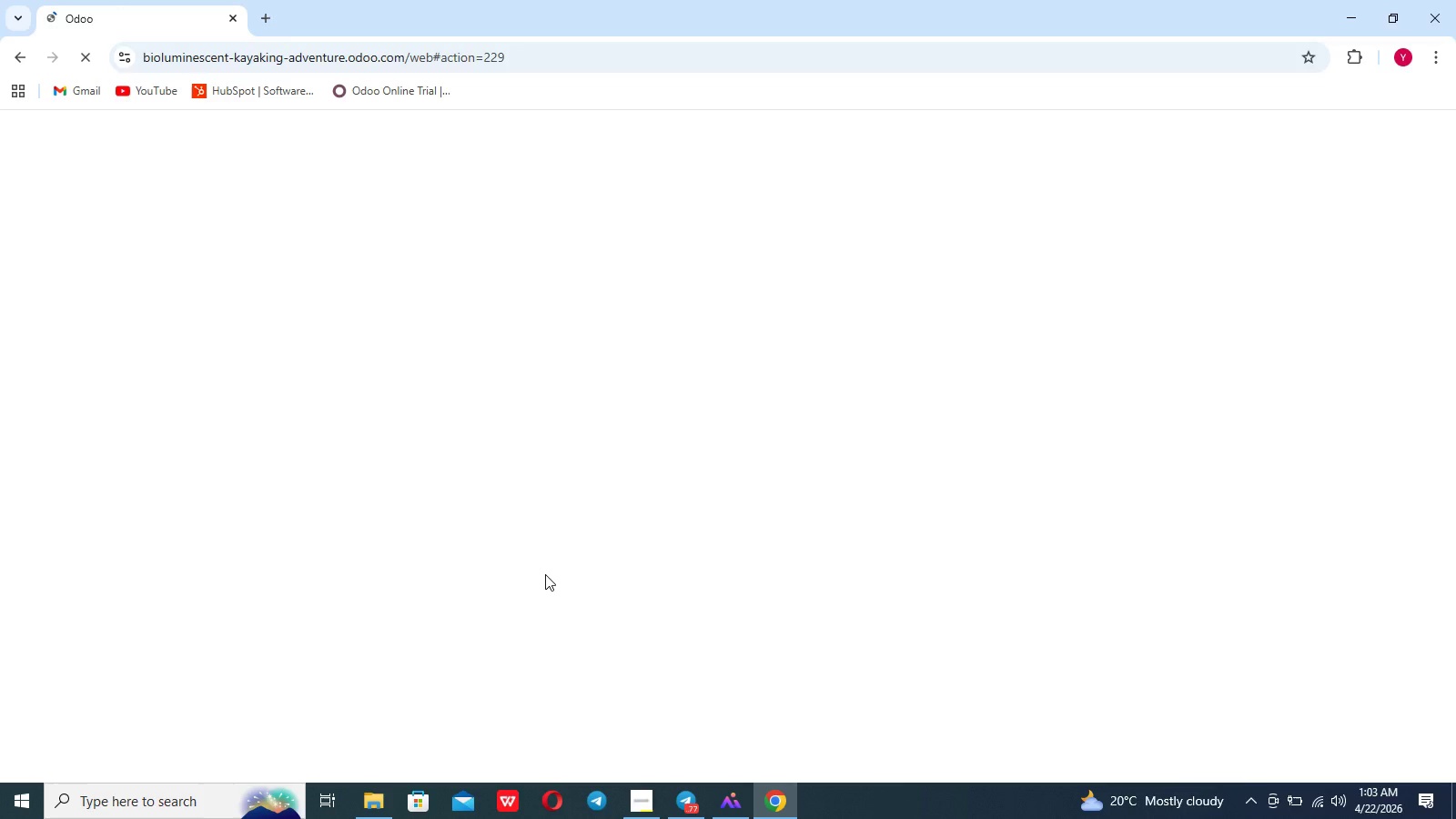 
left_click([545, 574])
 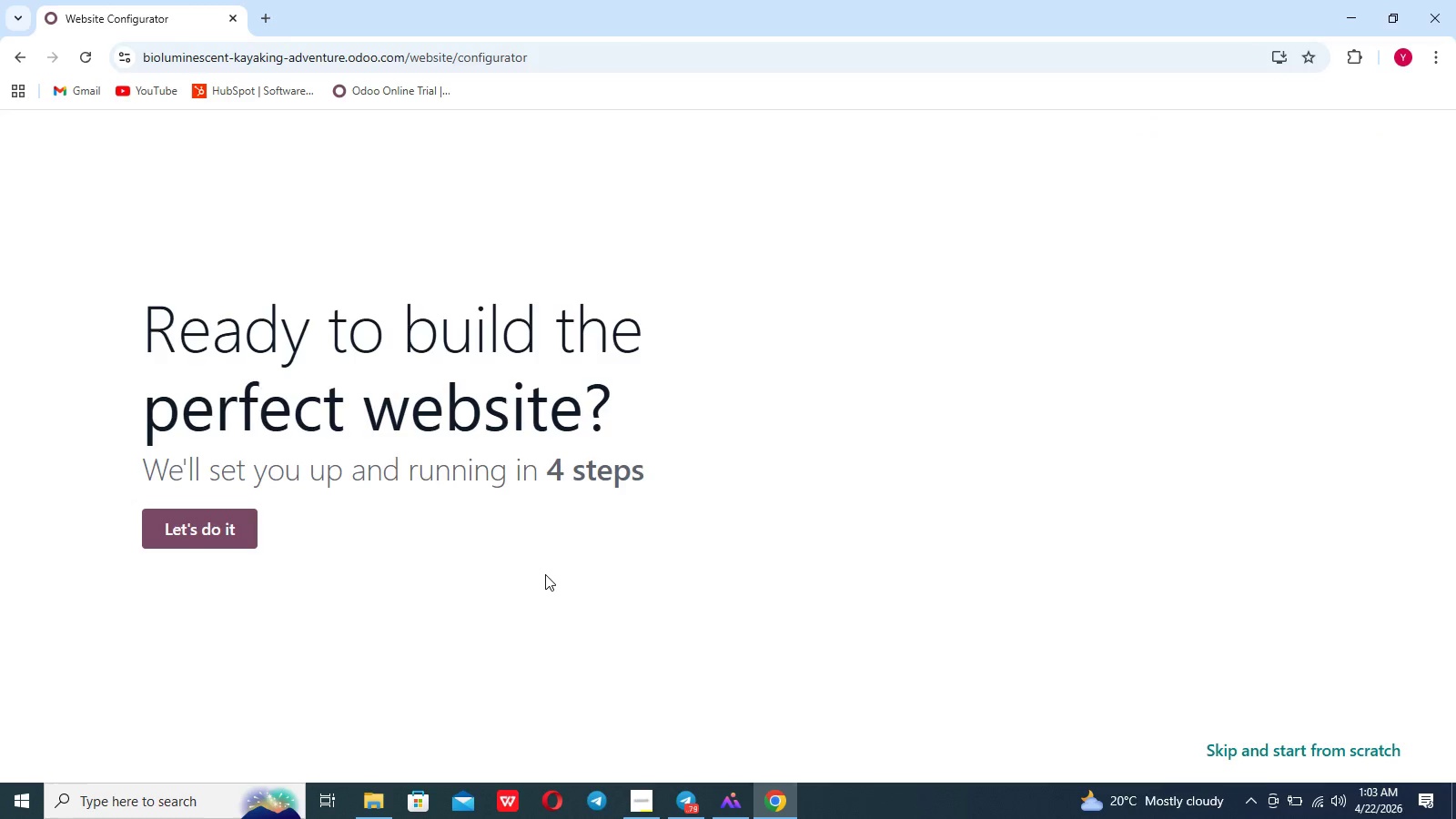 
wait(7.98)
 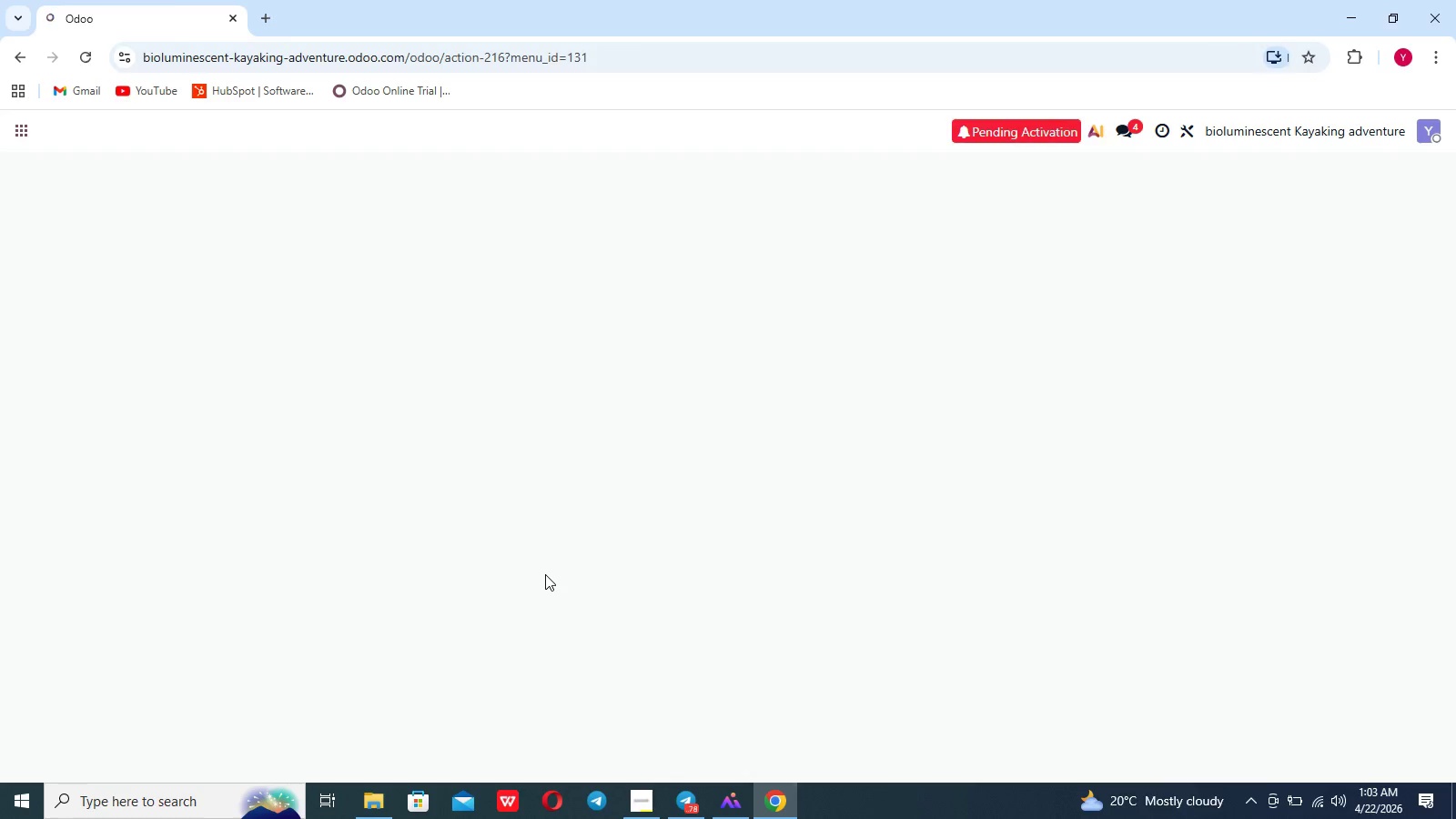 
left_click([1303, 750])
 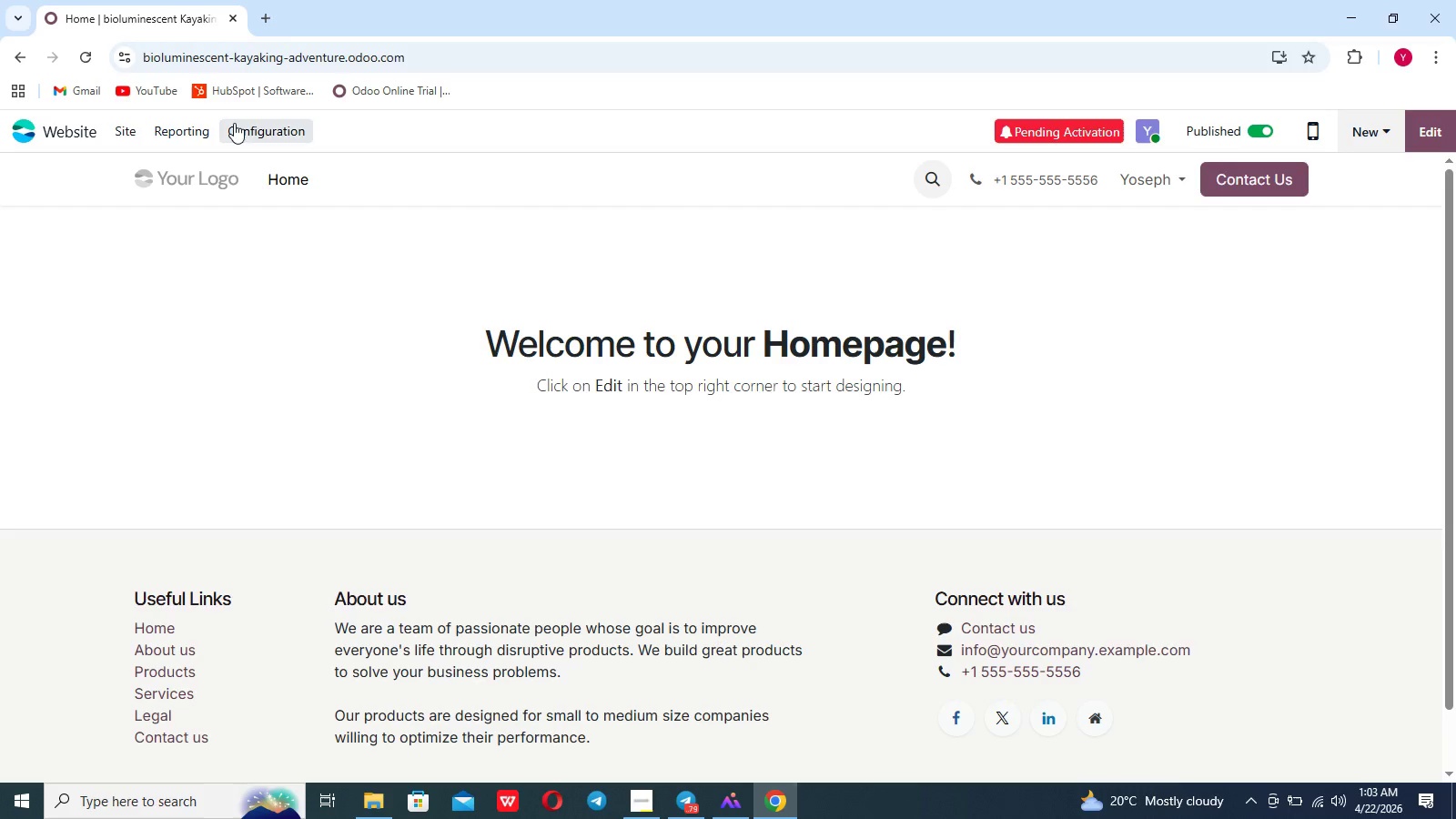 
wait(13.56)
 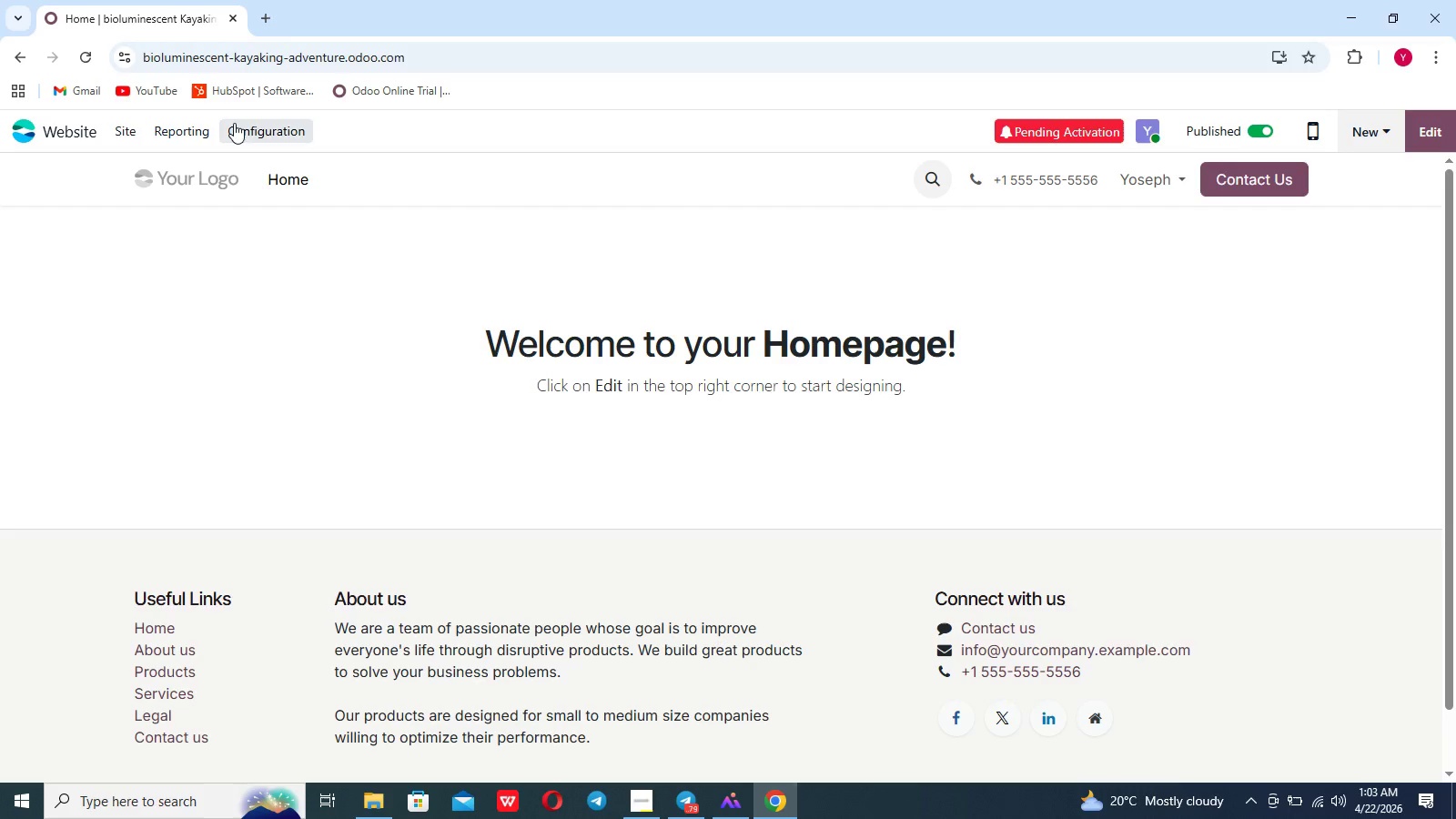 
left_click([255, 128])
 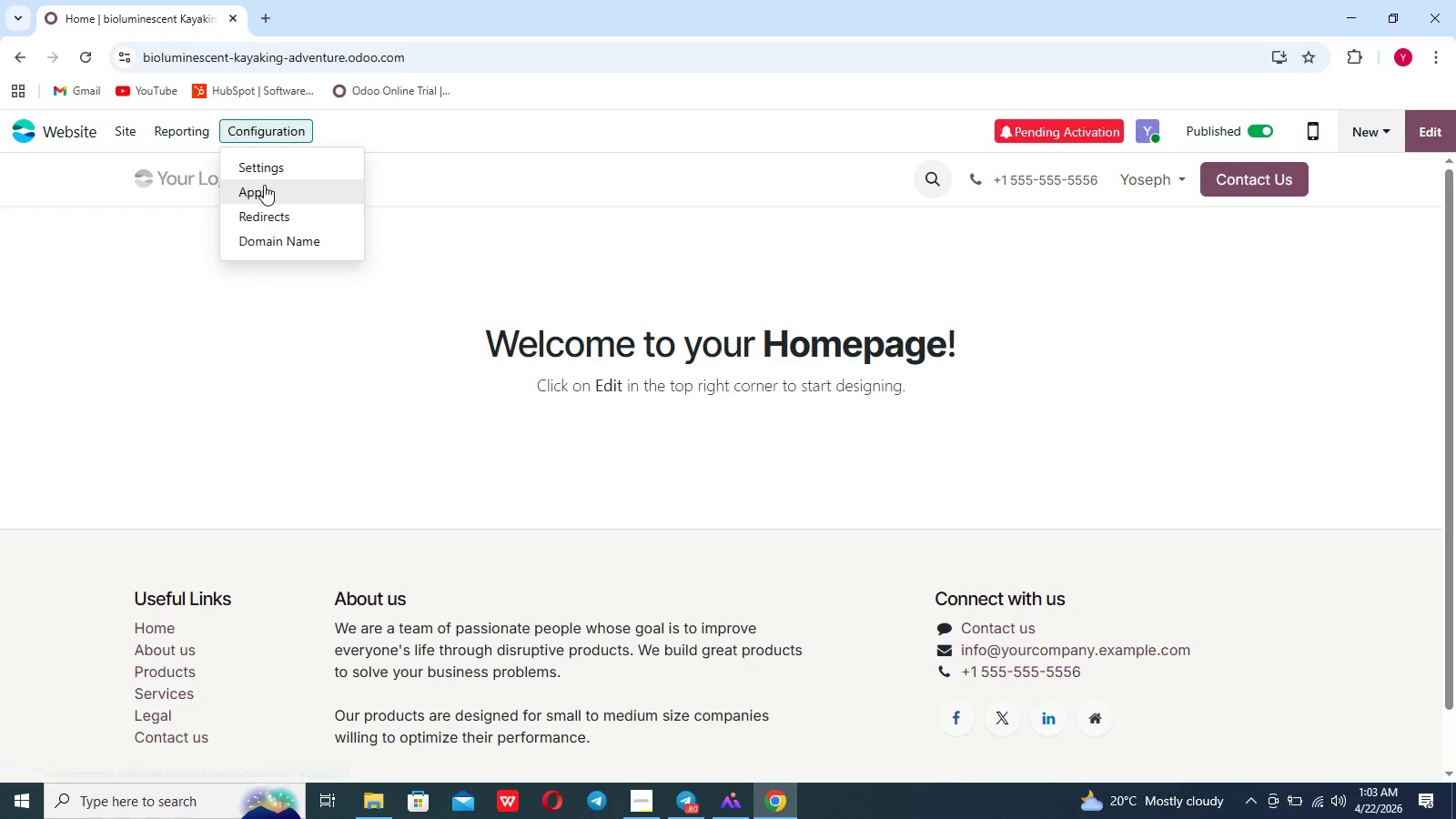 
left_click([264, 185])
 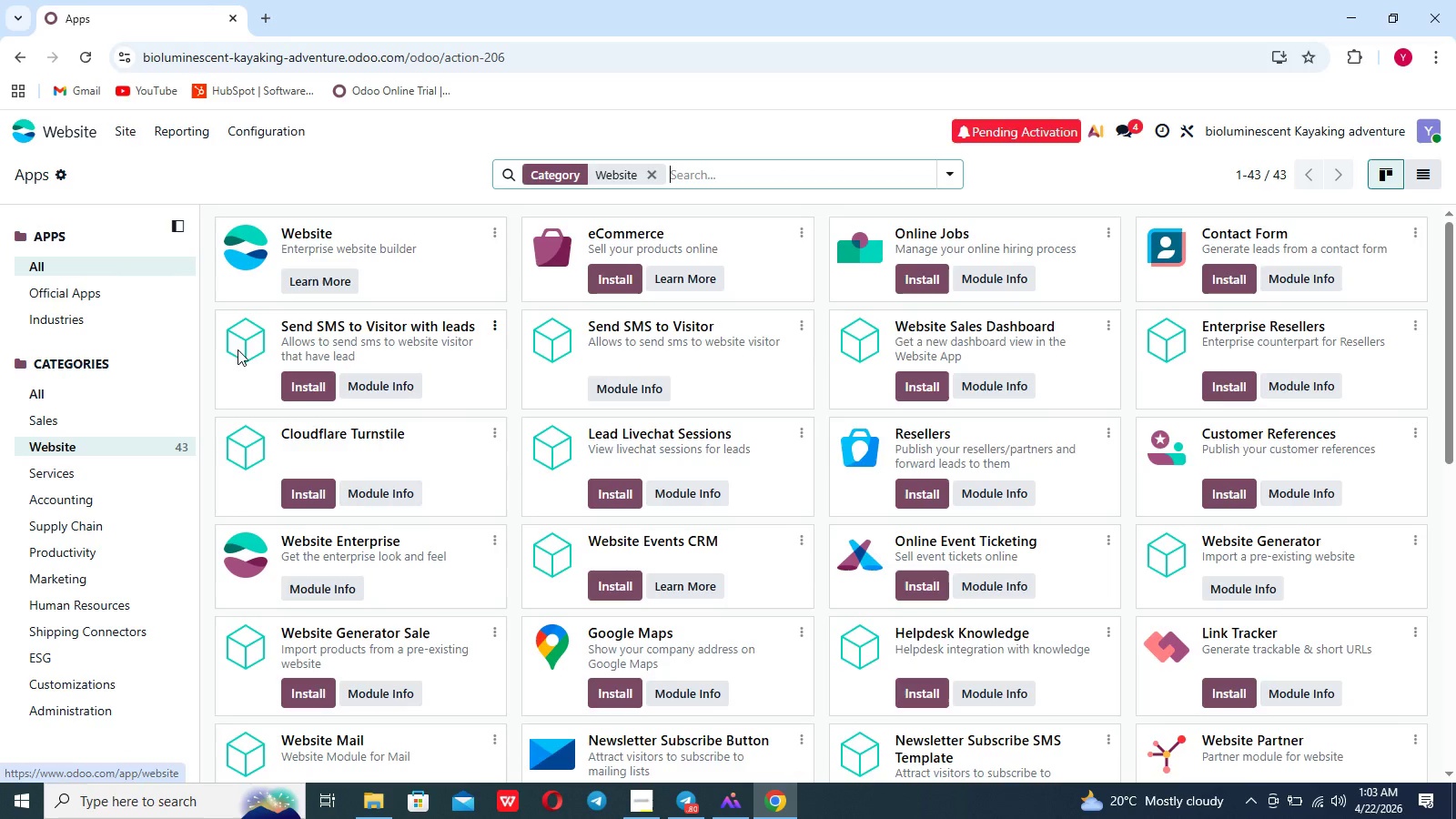 
wait(6.73)
 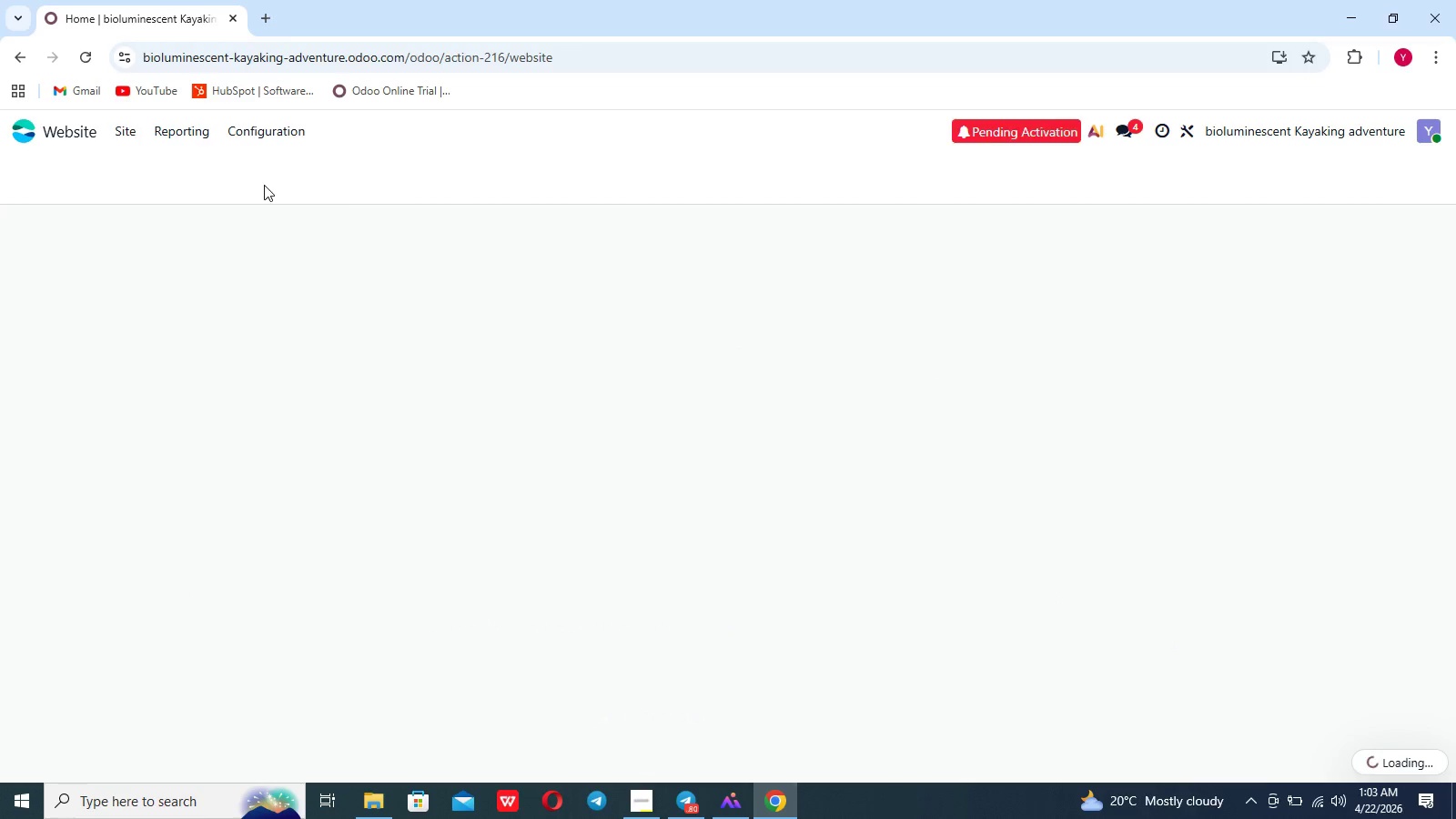 
left_click([78, 141])
 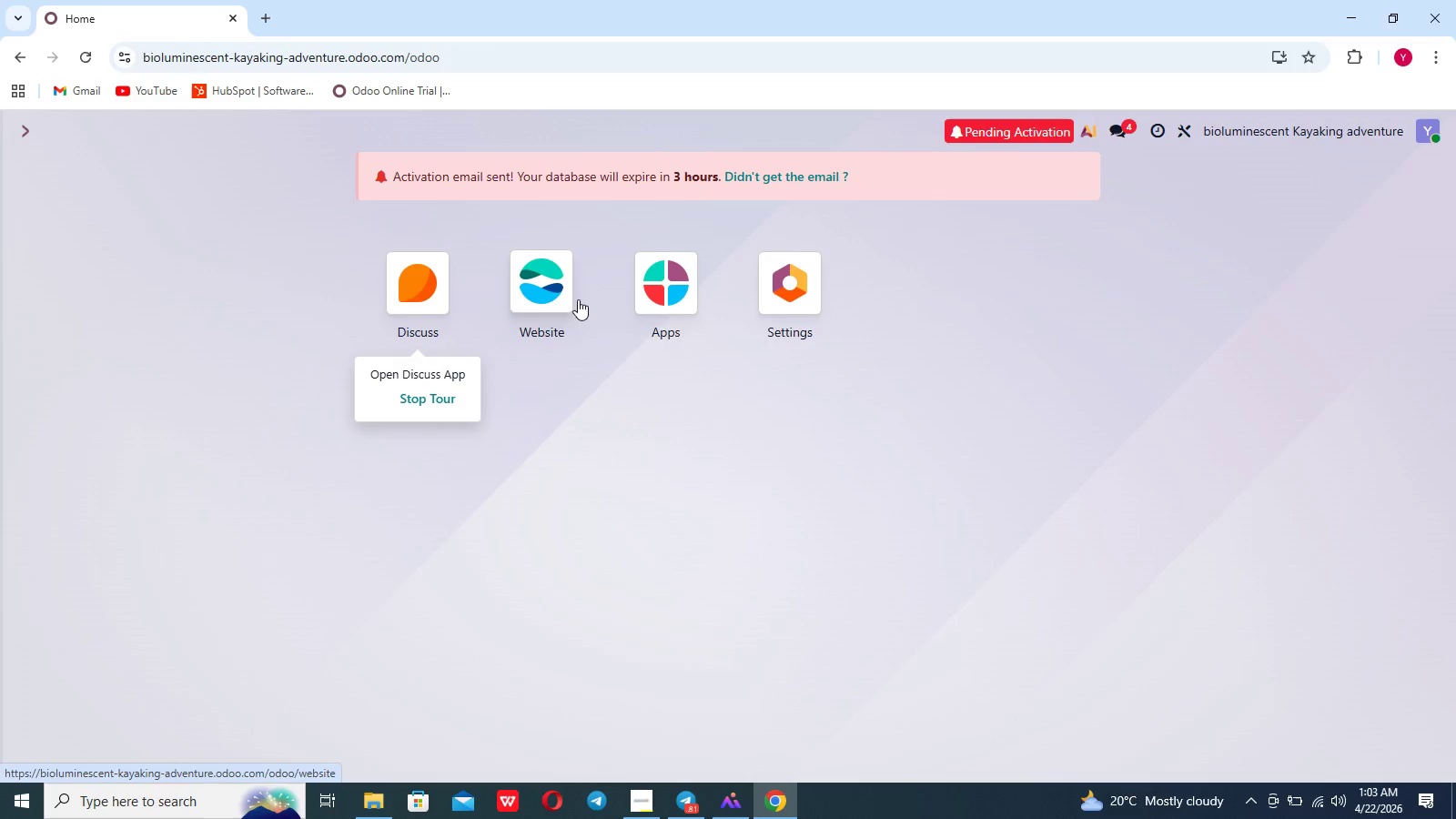 
left_click([642, 303])
 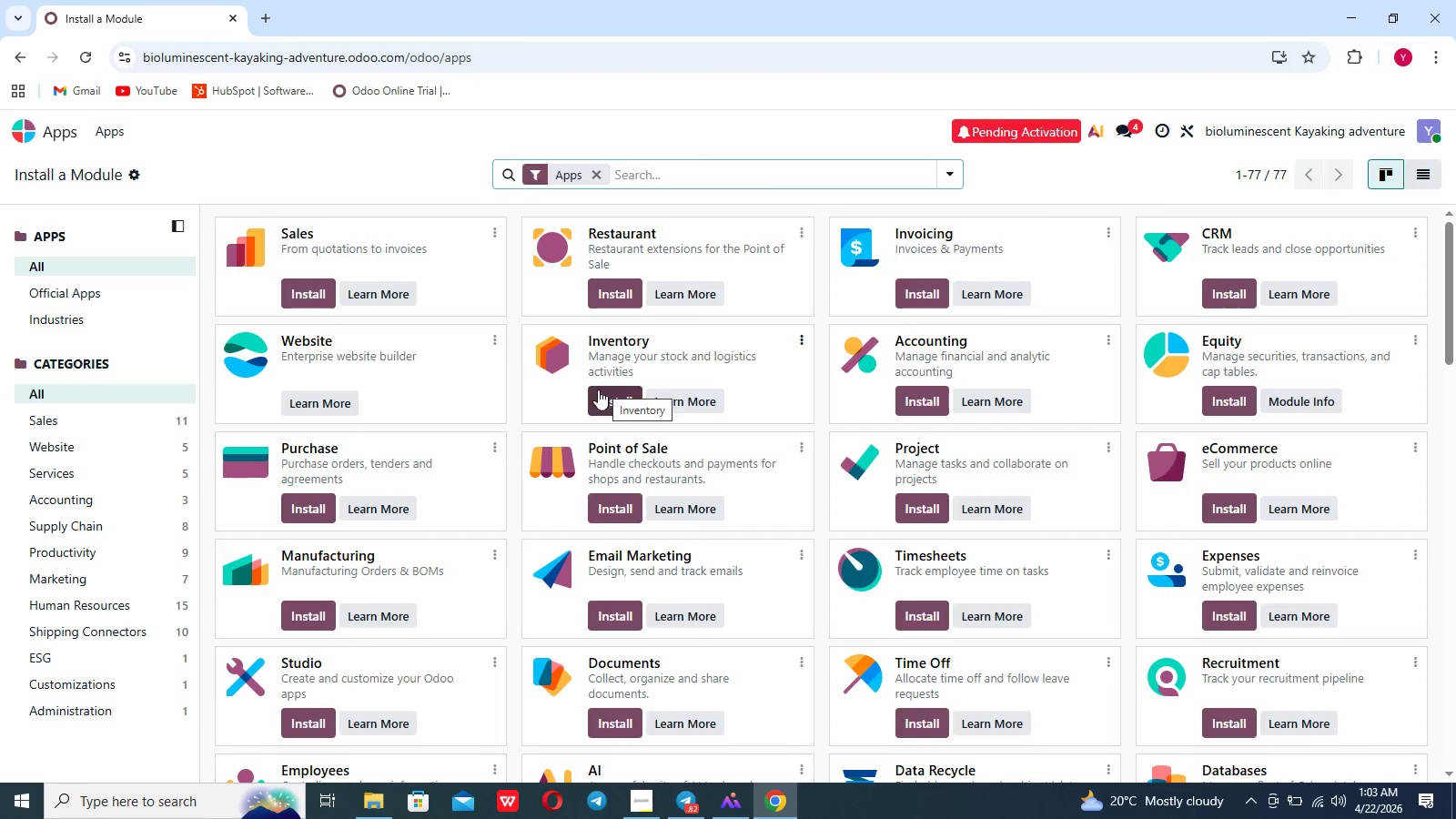 
wait(5.48)
 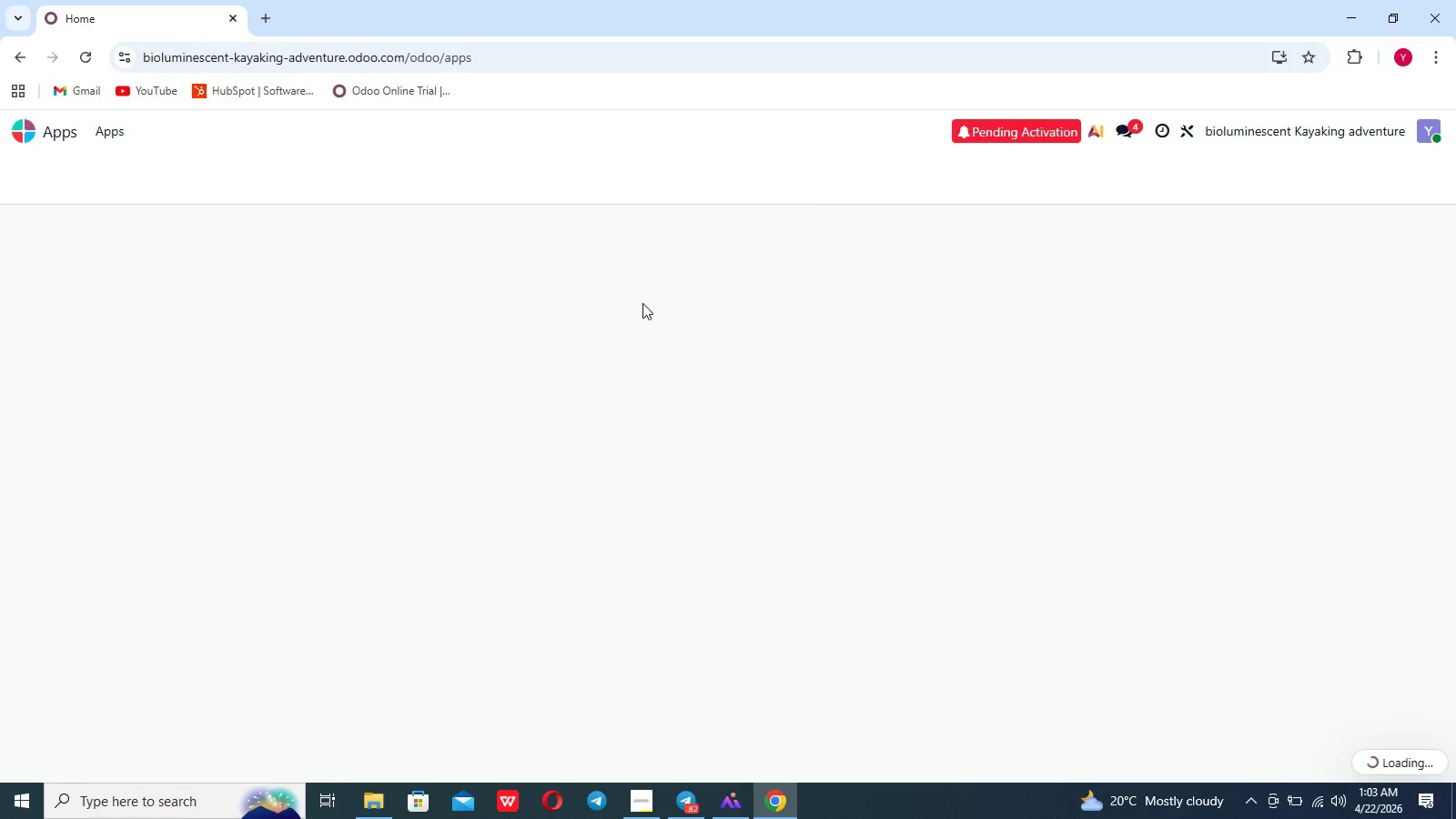 
scroll: coordinate [531, 534], scroll_direction: down, amount: 22.0
 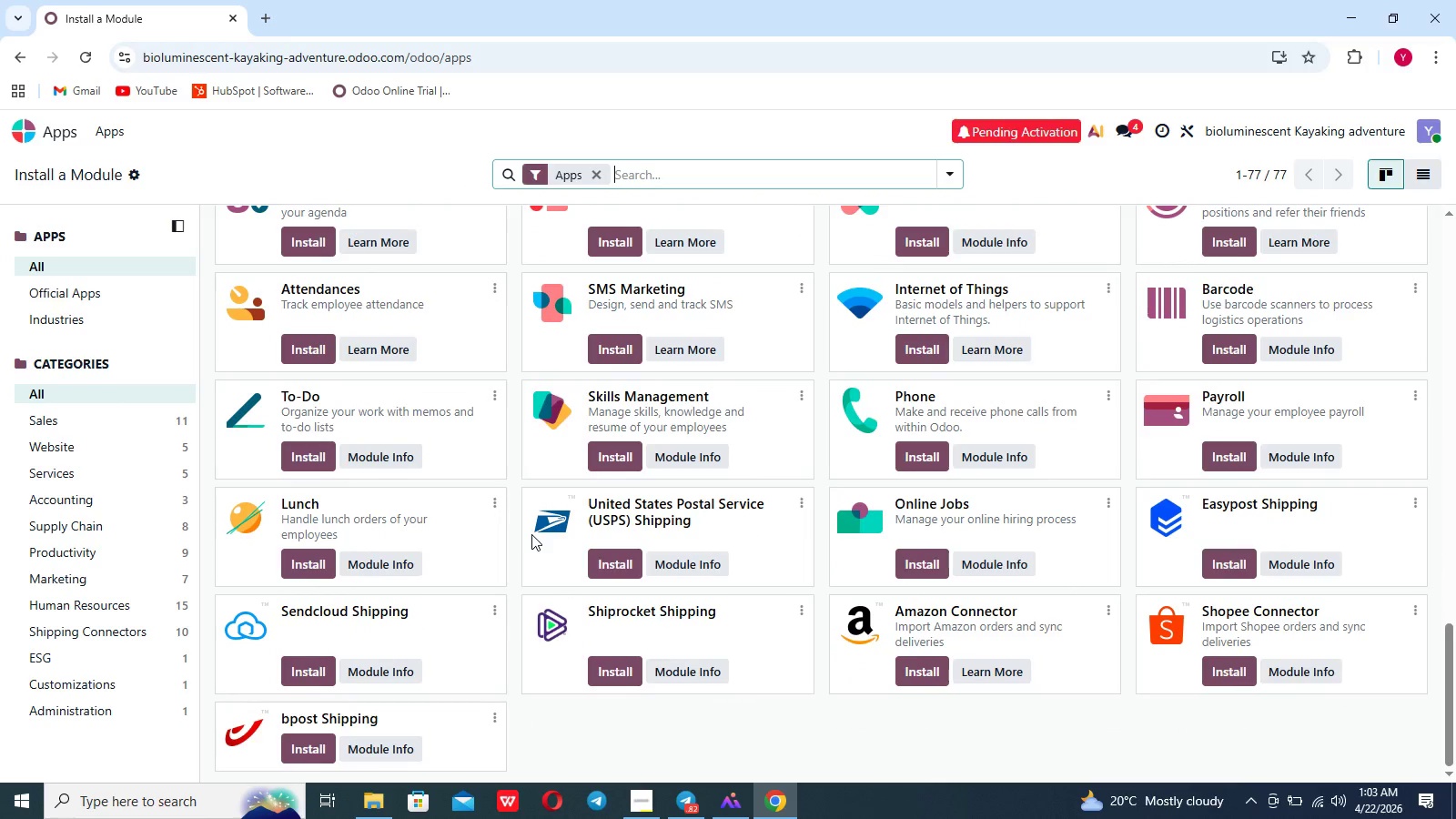 
scroll: coordinate [444, 482], scroll_direction: up, amount: 33.0
 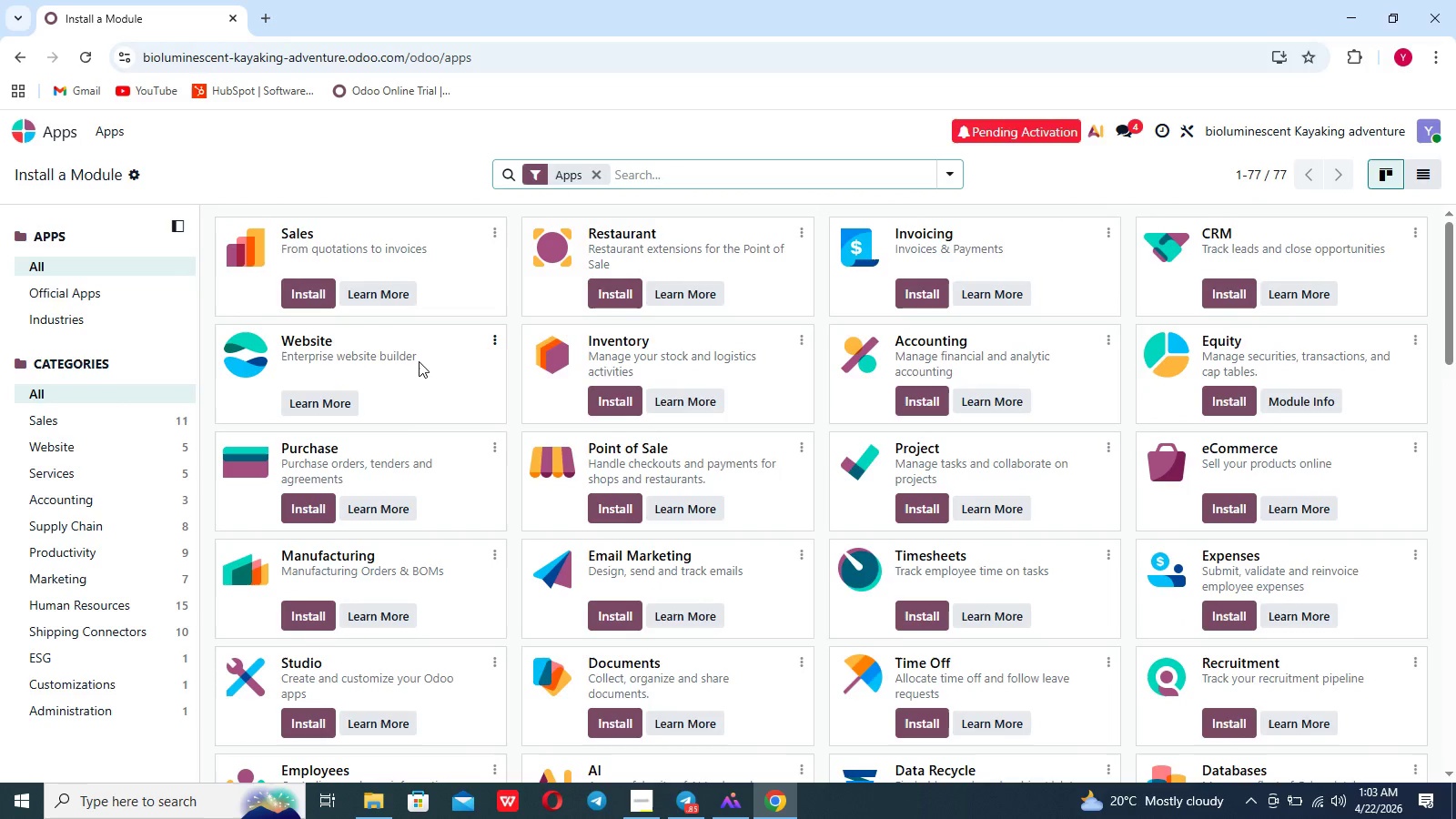 
wait(5.41)
 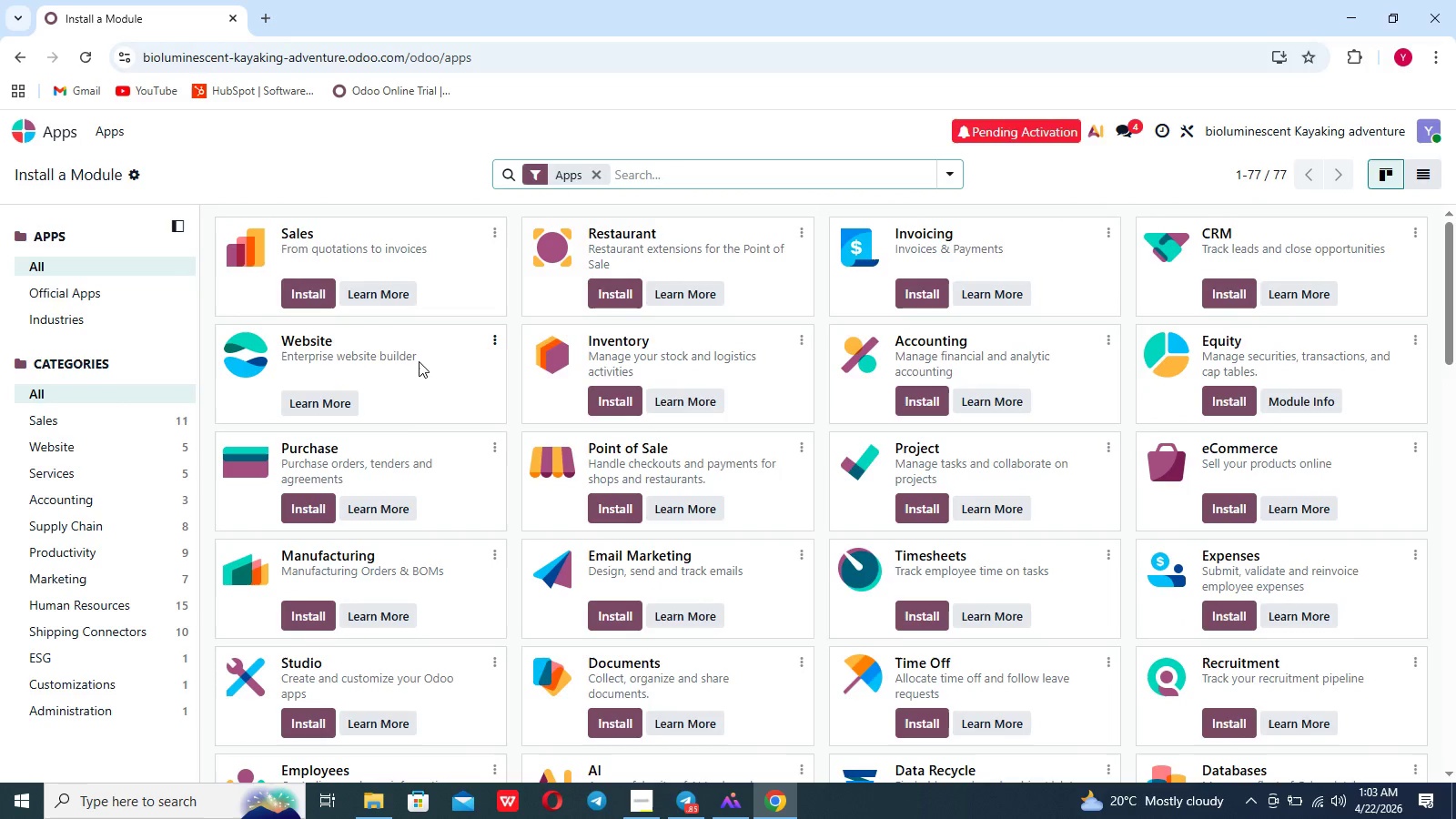 
scroll: coordinate [421, 539], scroll_direction: down, amount: 15.0
 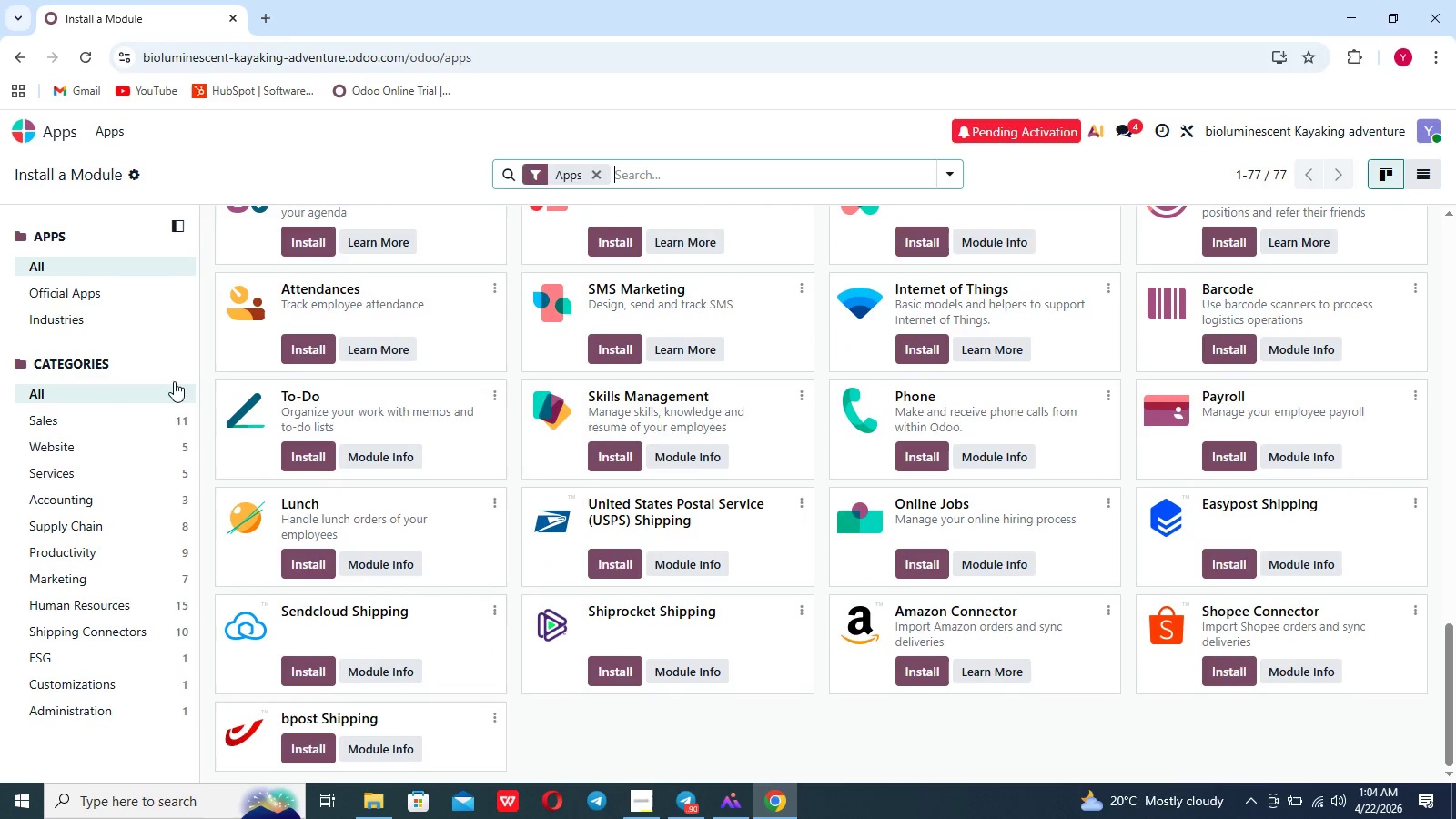 
left_click([107, 293])
 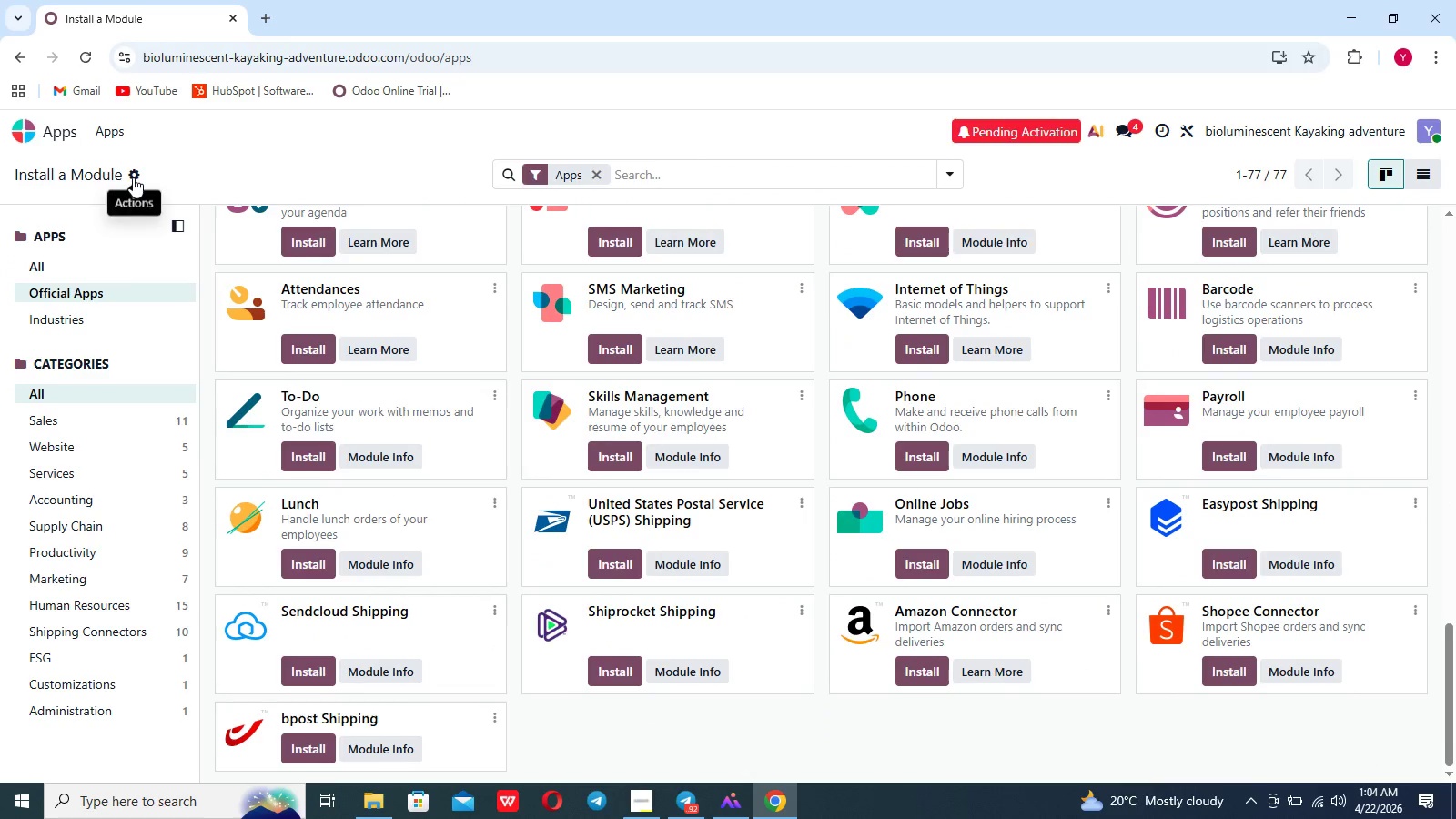 
wait(5.14)
 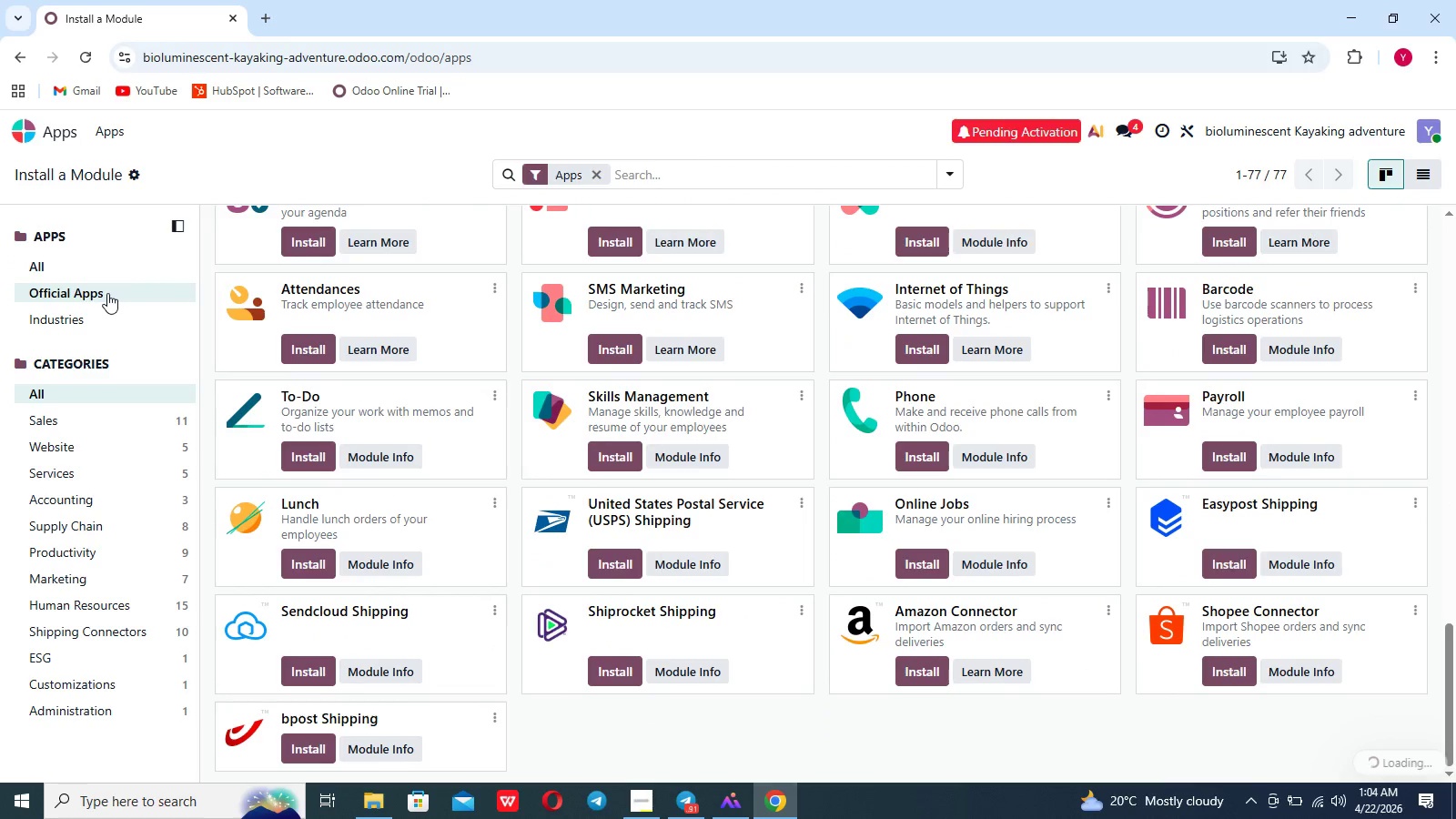 
left_click([641, 179])
 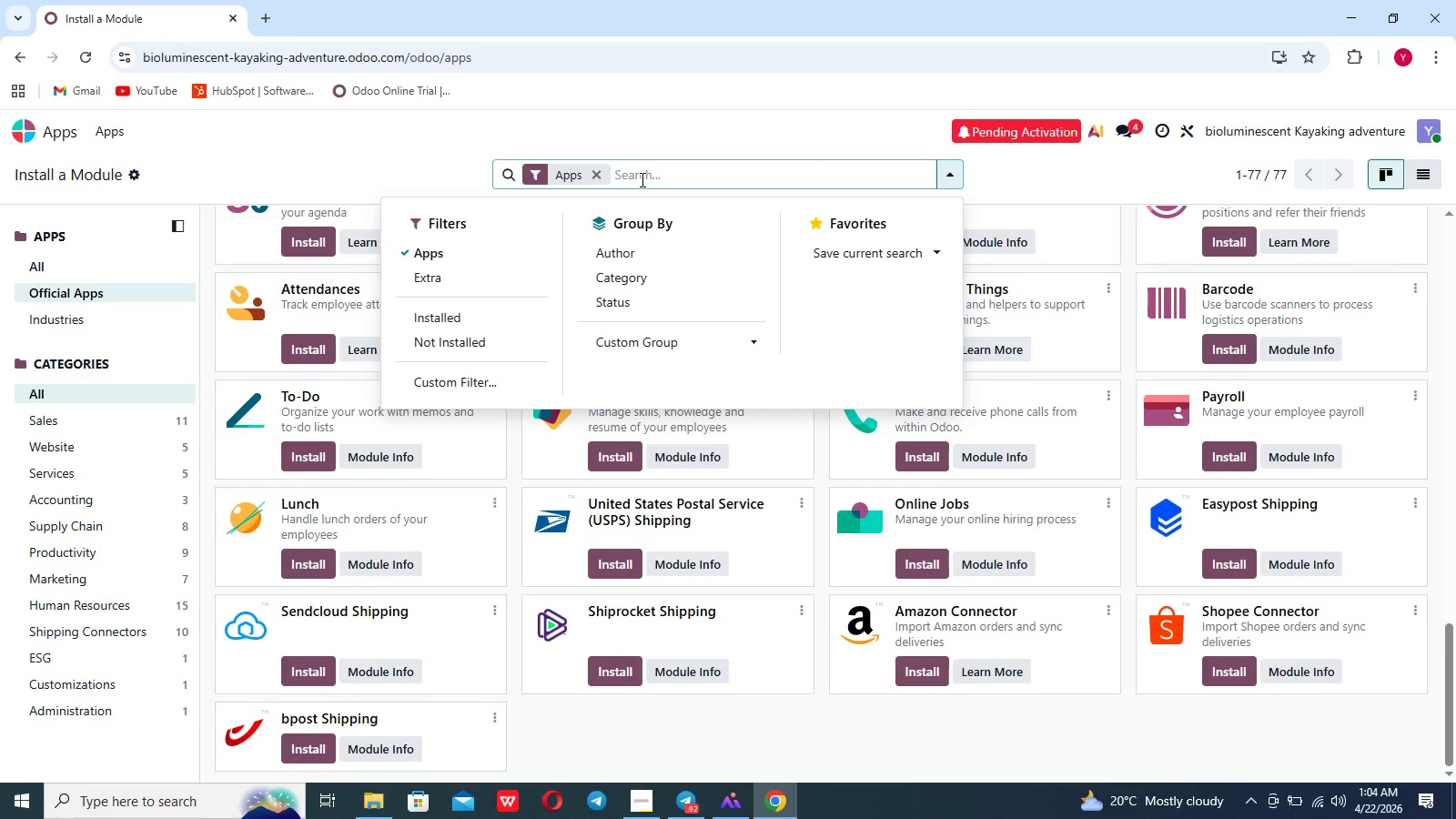 
type(blo)
key(Backspace)
 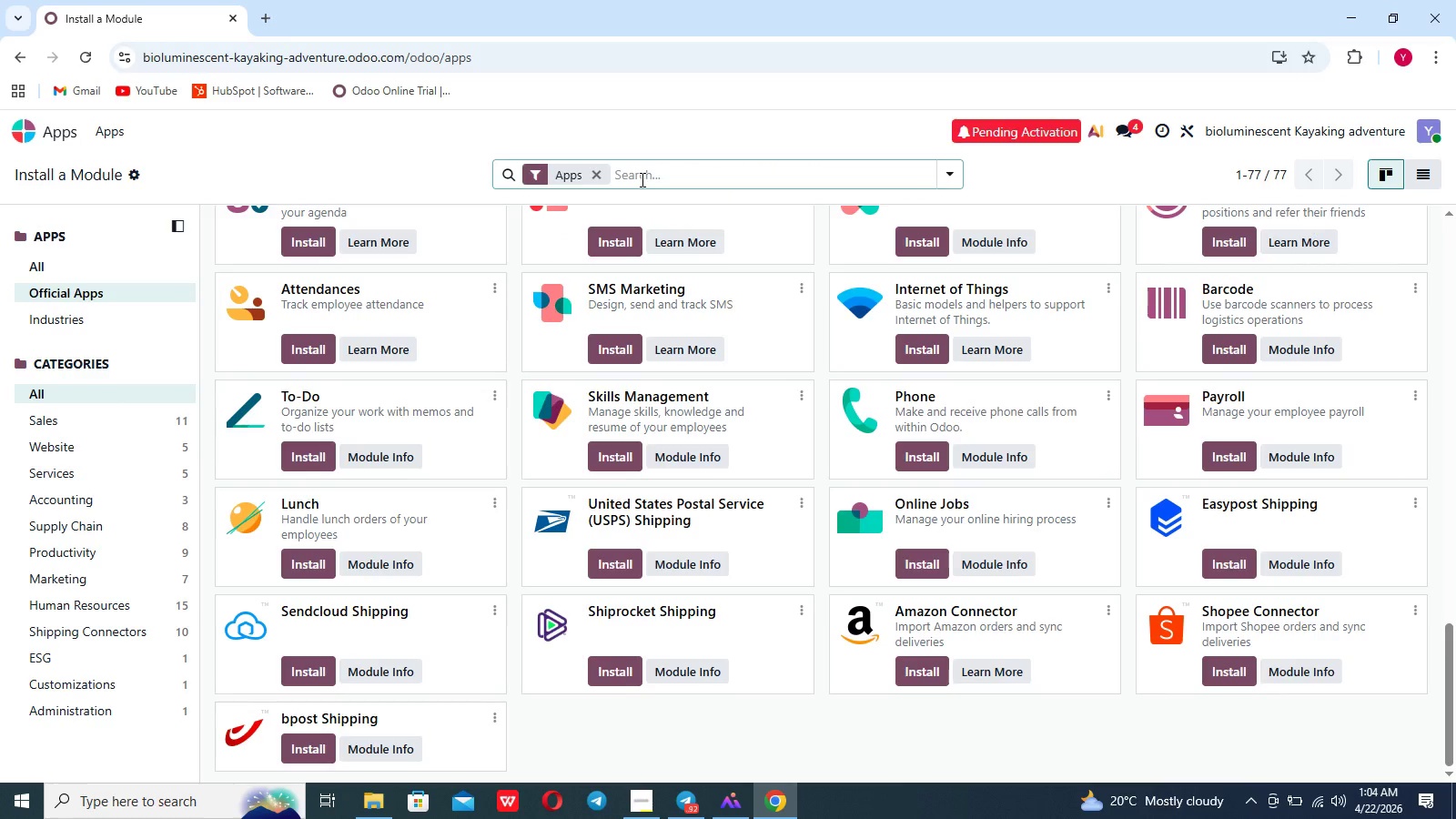 
left_click([133, 178])
 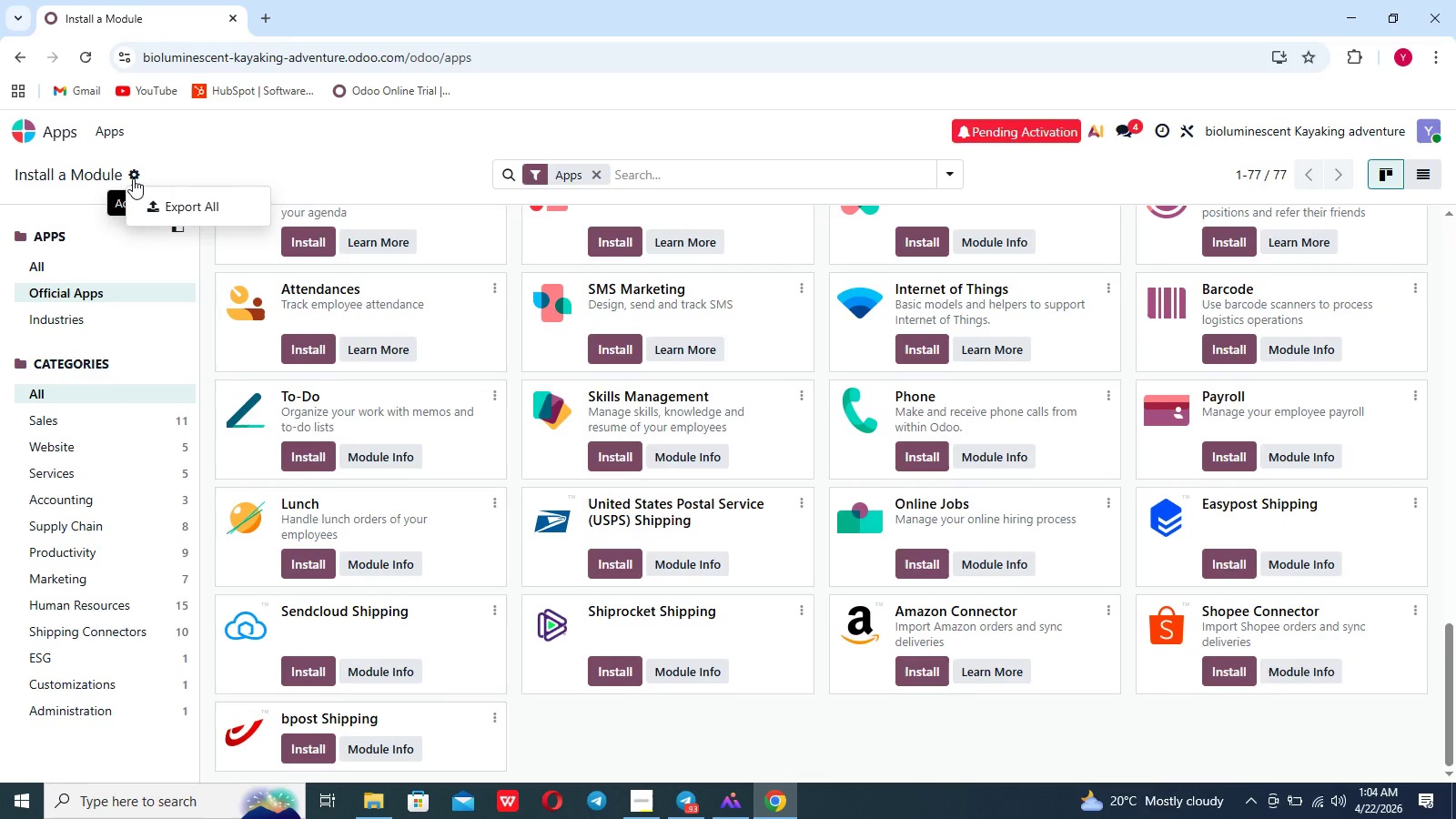 
left_click([133, 178])
 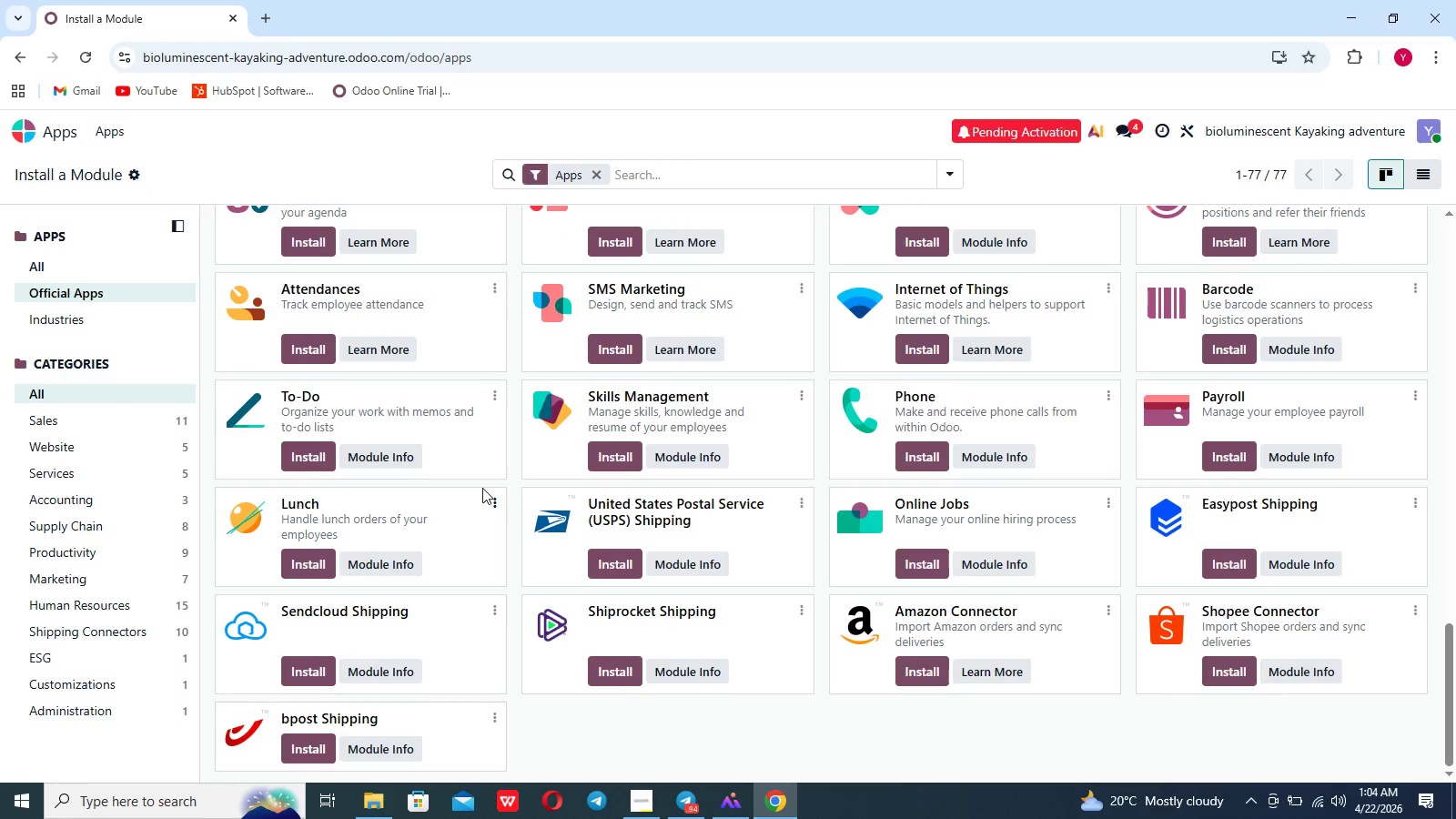 
scroll: coordinate [491, 536], scroll_direction: up, amount: 53.0
 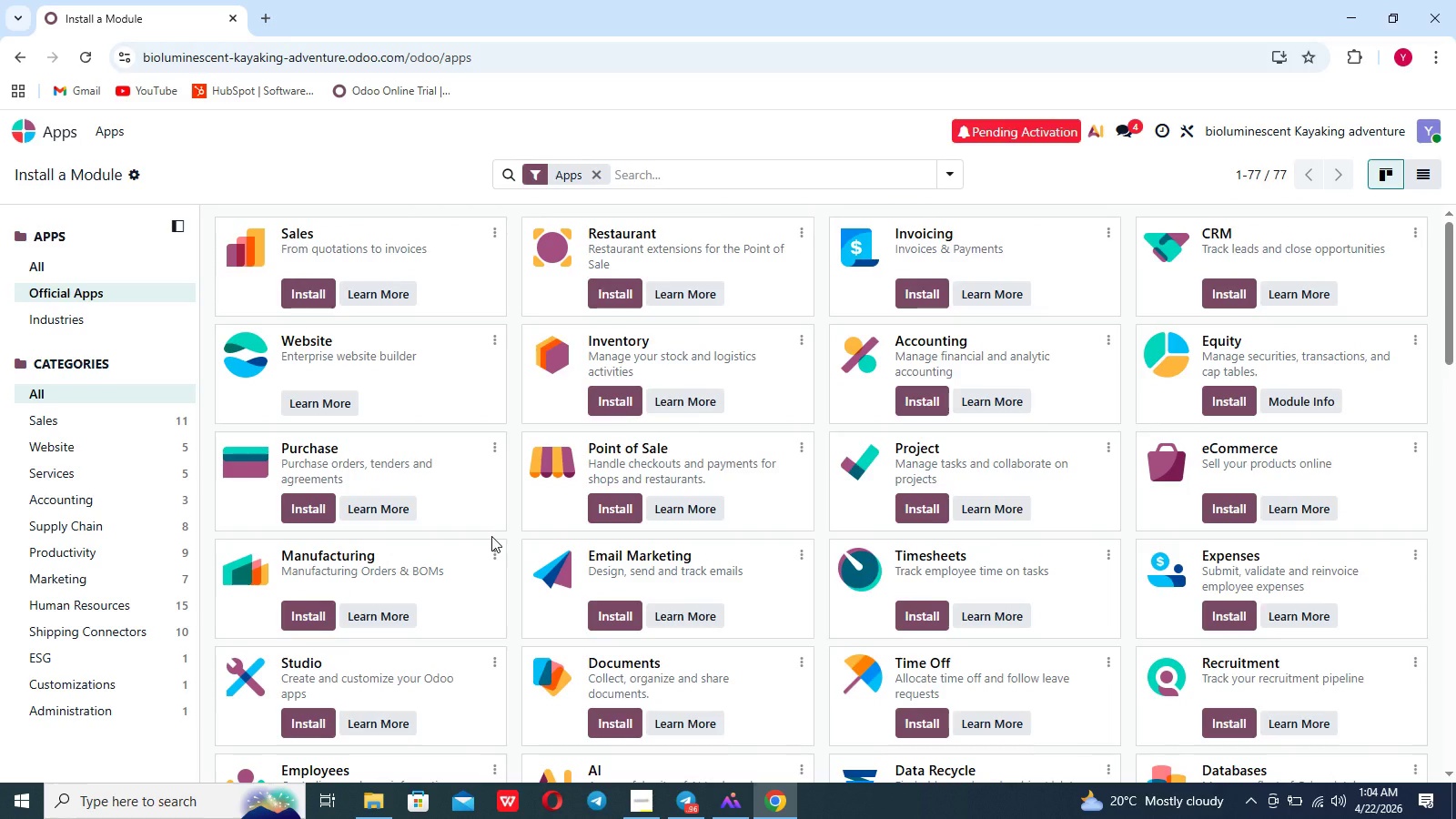 
scroll: coordinate [491, 536], scroll_direction: up, amount: 6.0
 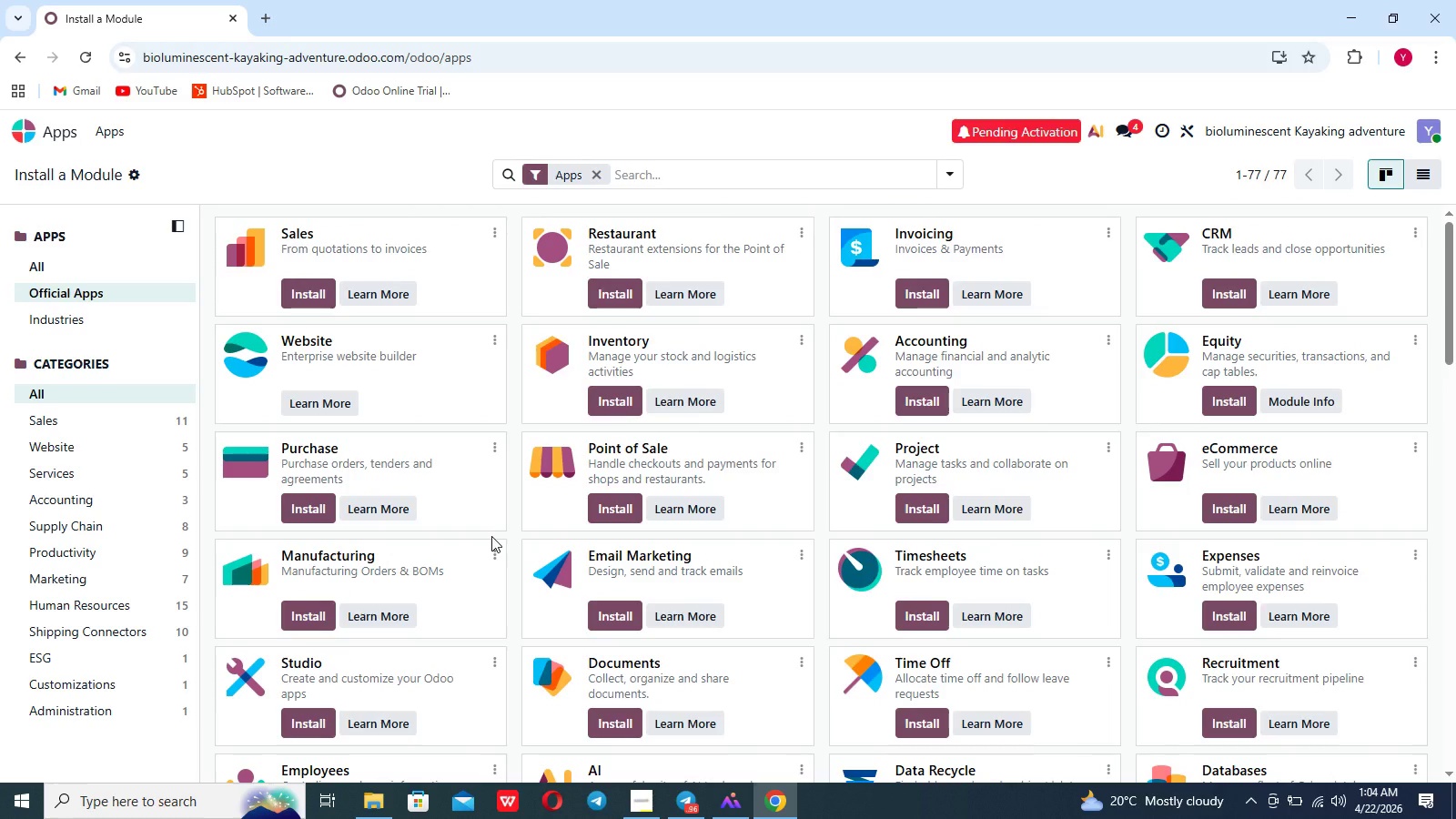 
scroll: coordinate [491, 536], scroll_direction: none, amount: 0.0
 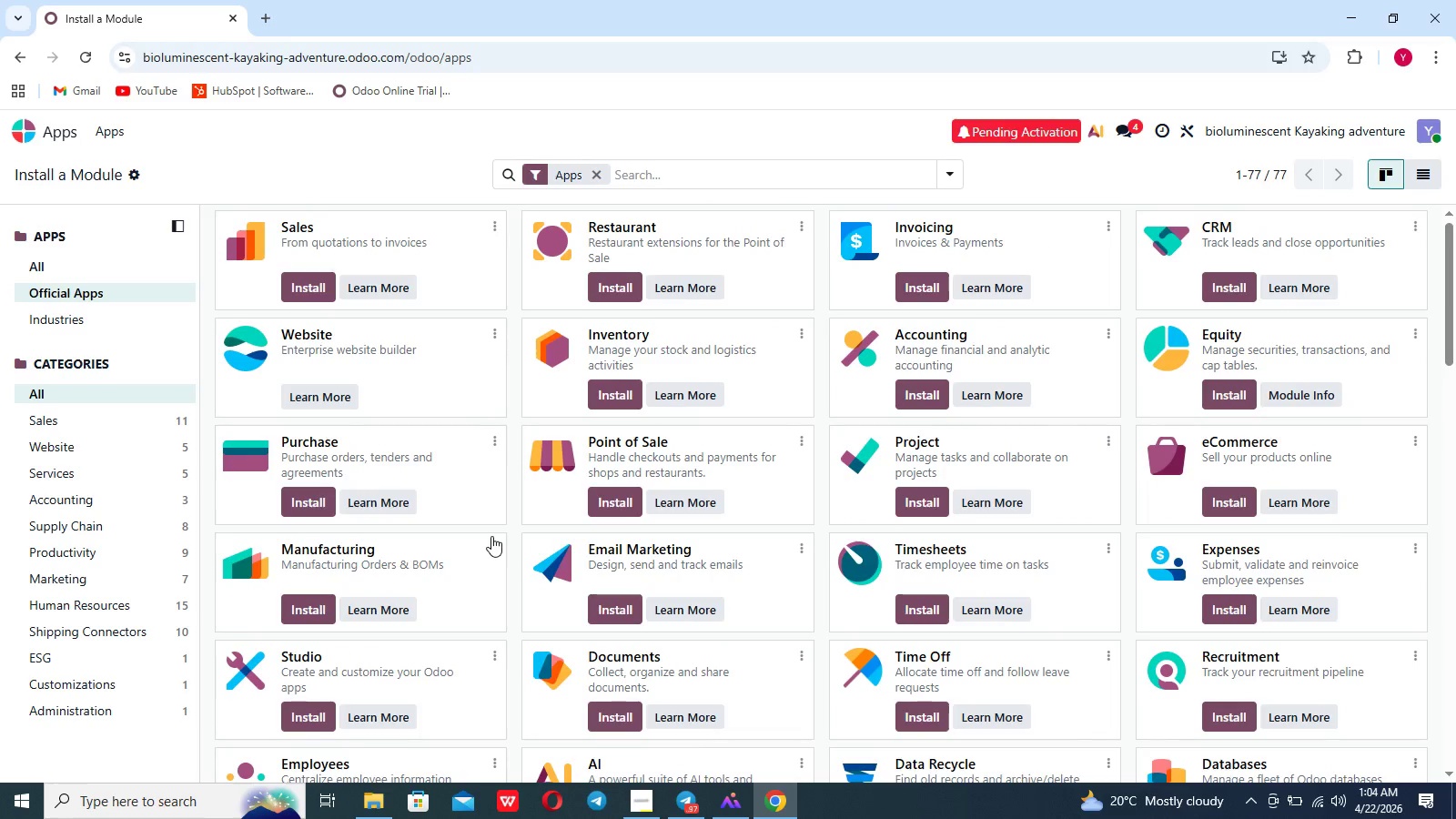 
scroll: coordinate [491, 536], scroll_direction: down, amount: 25.0
 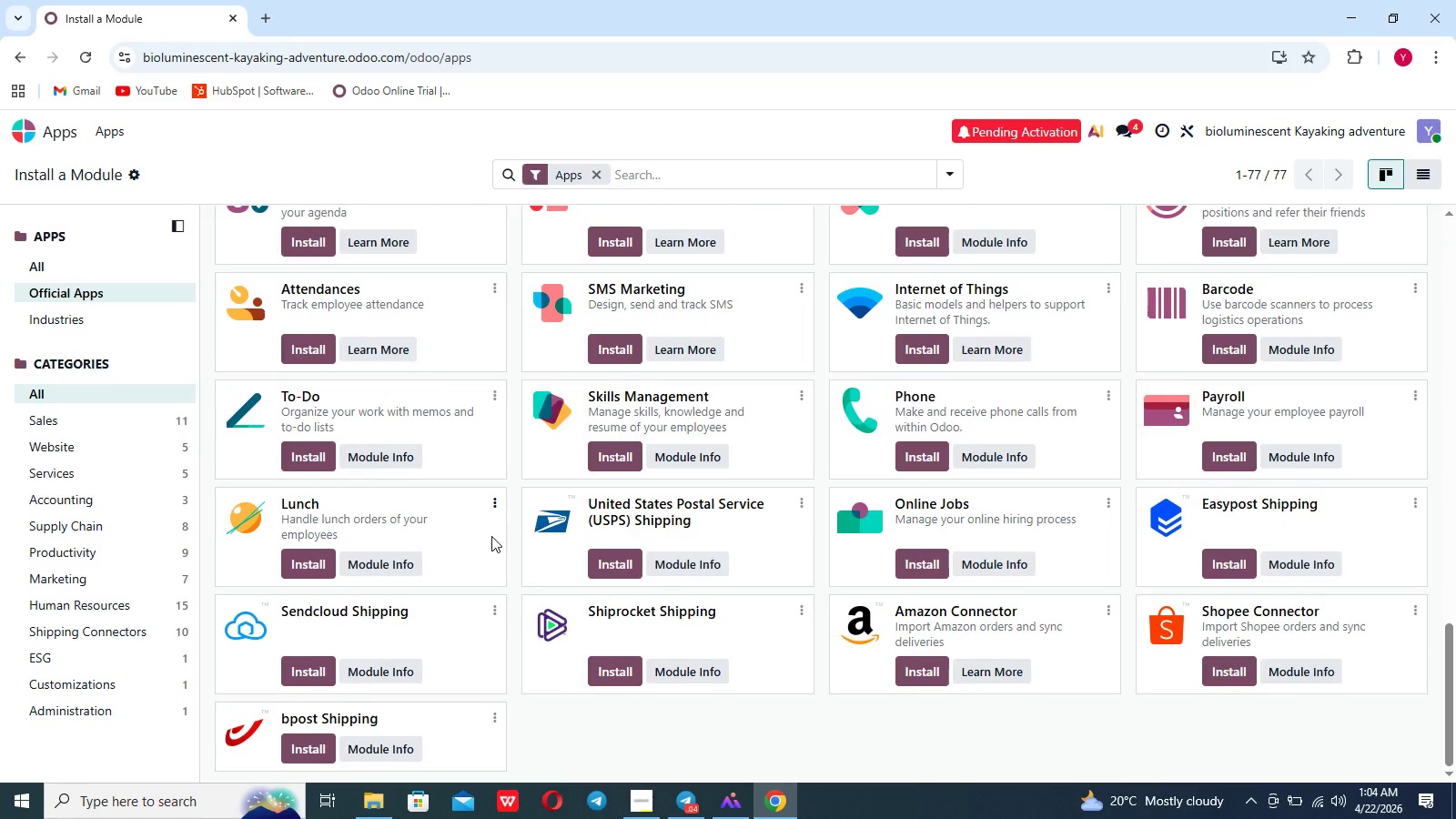 
left_click([120, 134])
 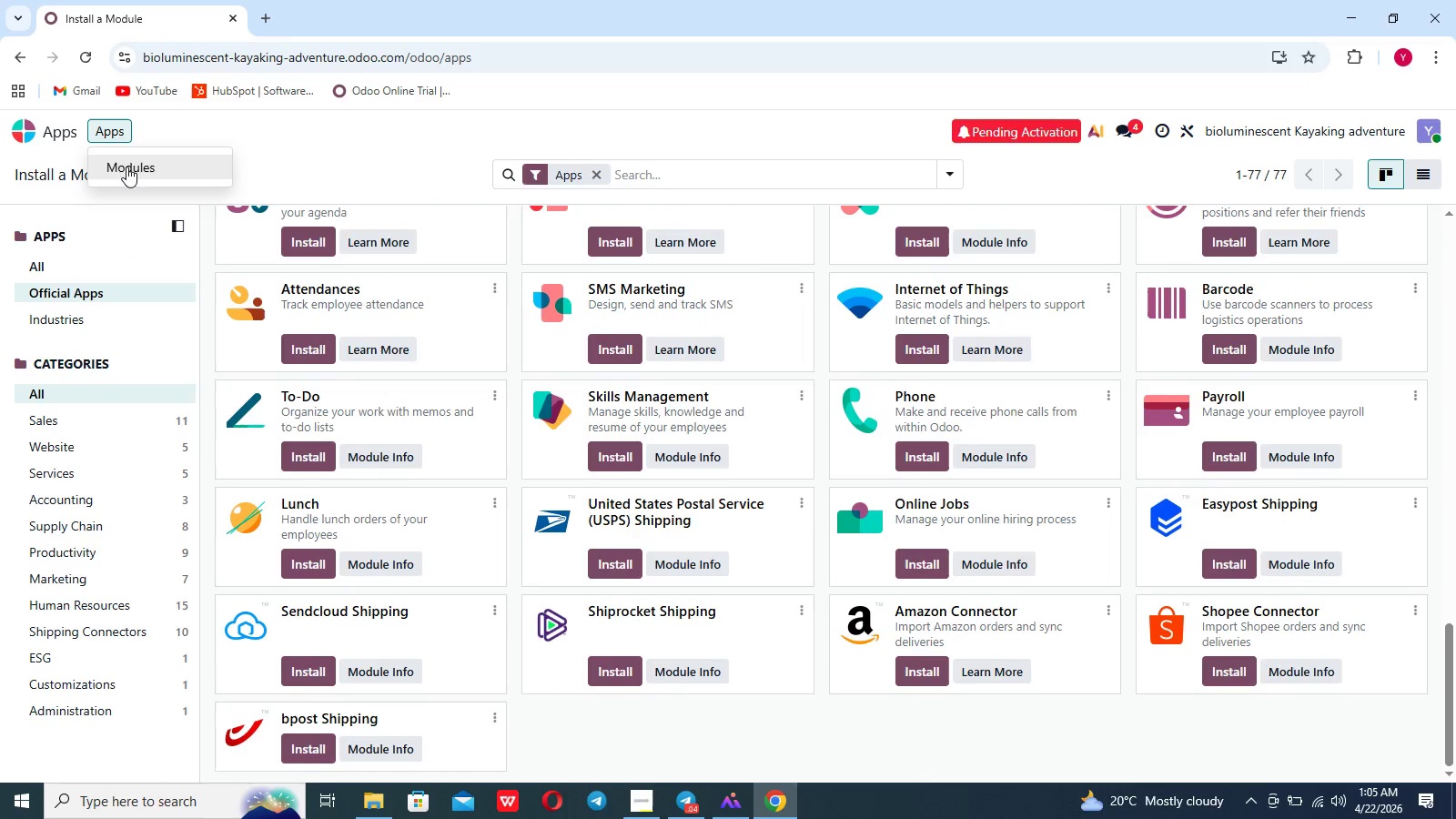 
left_click([126, 167])
 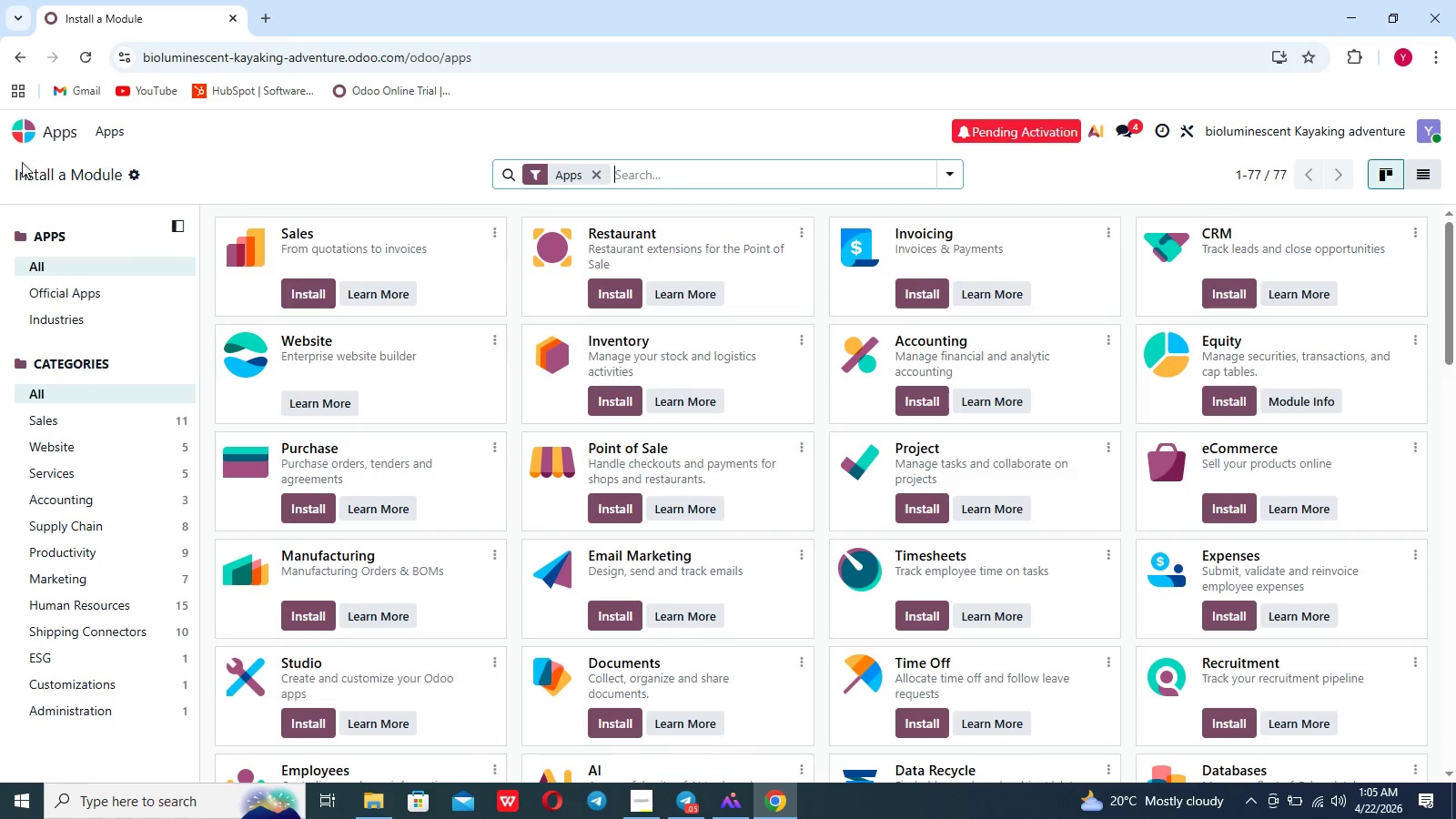 
left_click([17, 56])
 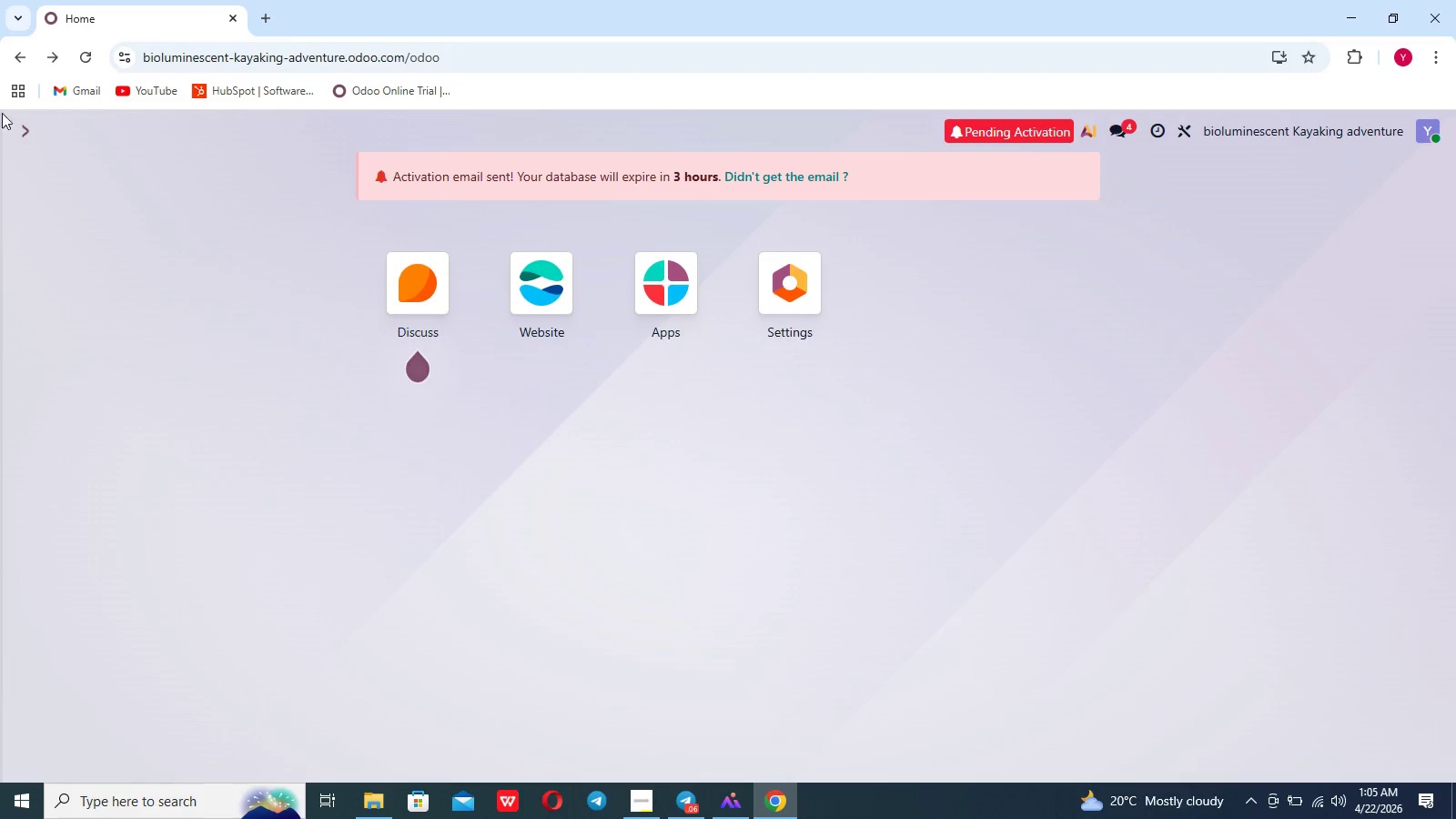 
left_click([21, 52])
 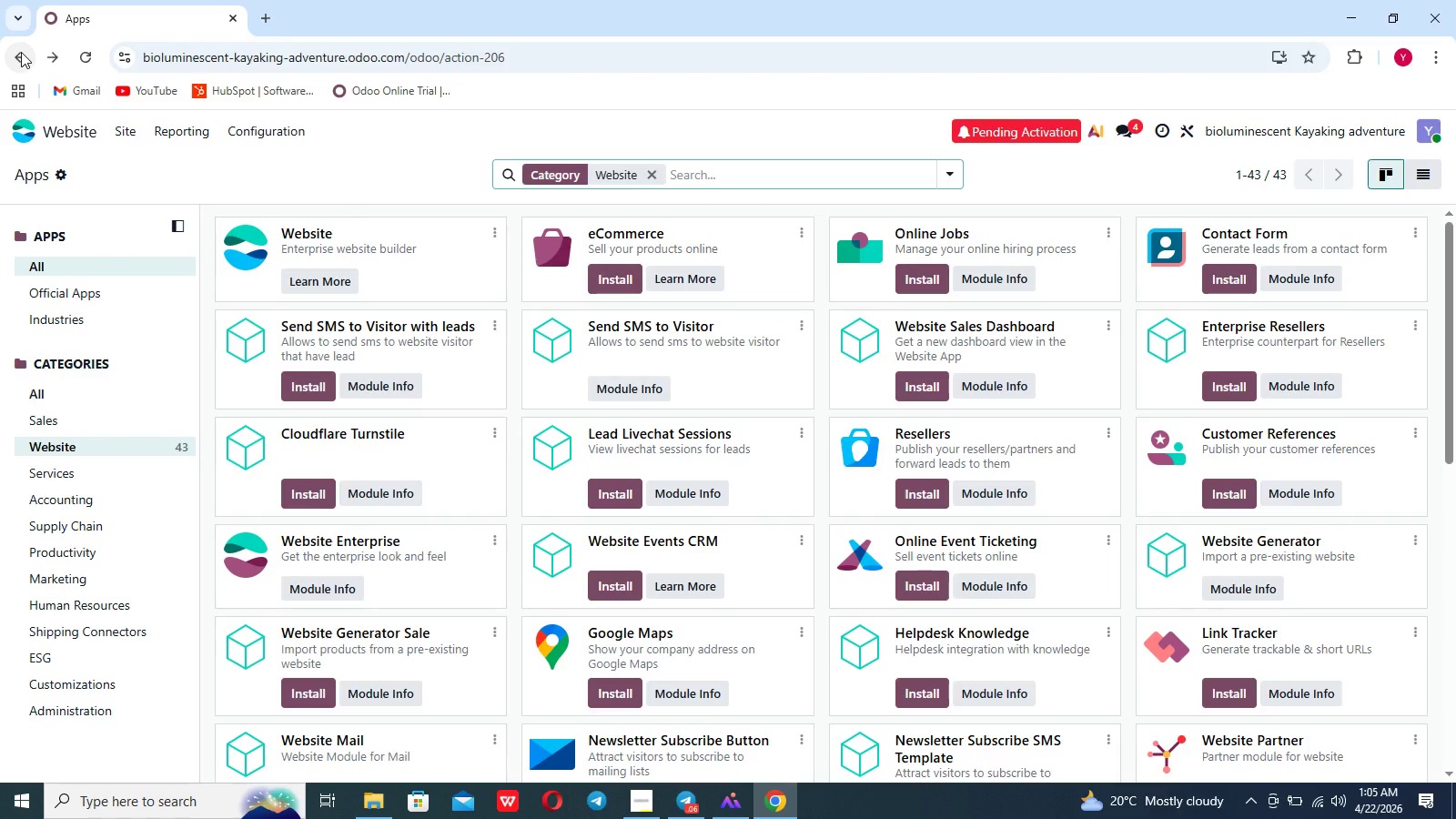 
left_click([21, 52])
 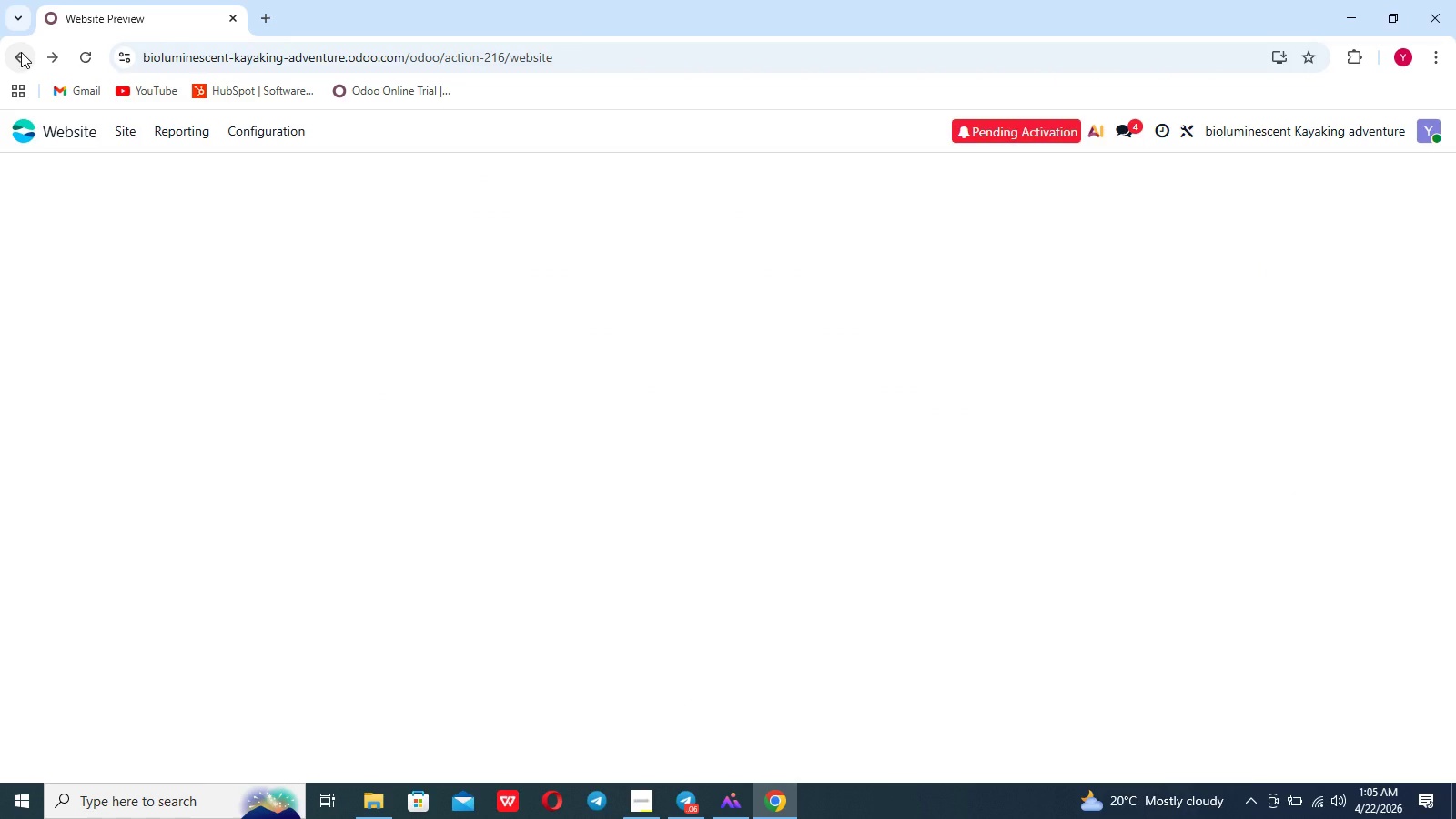 
left_click([21, 52])
 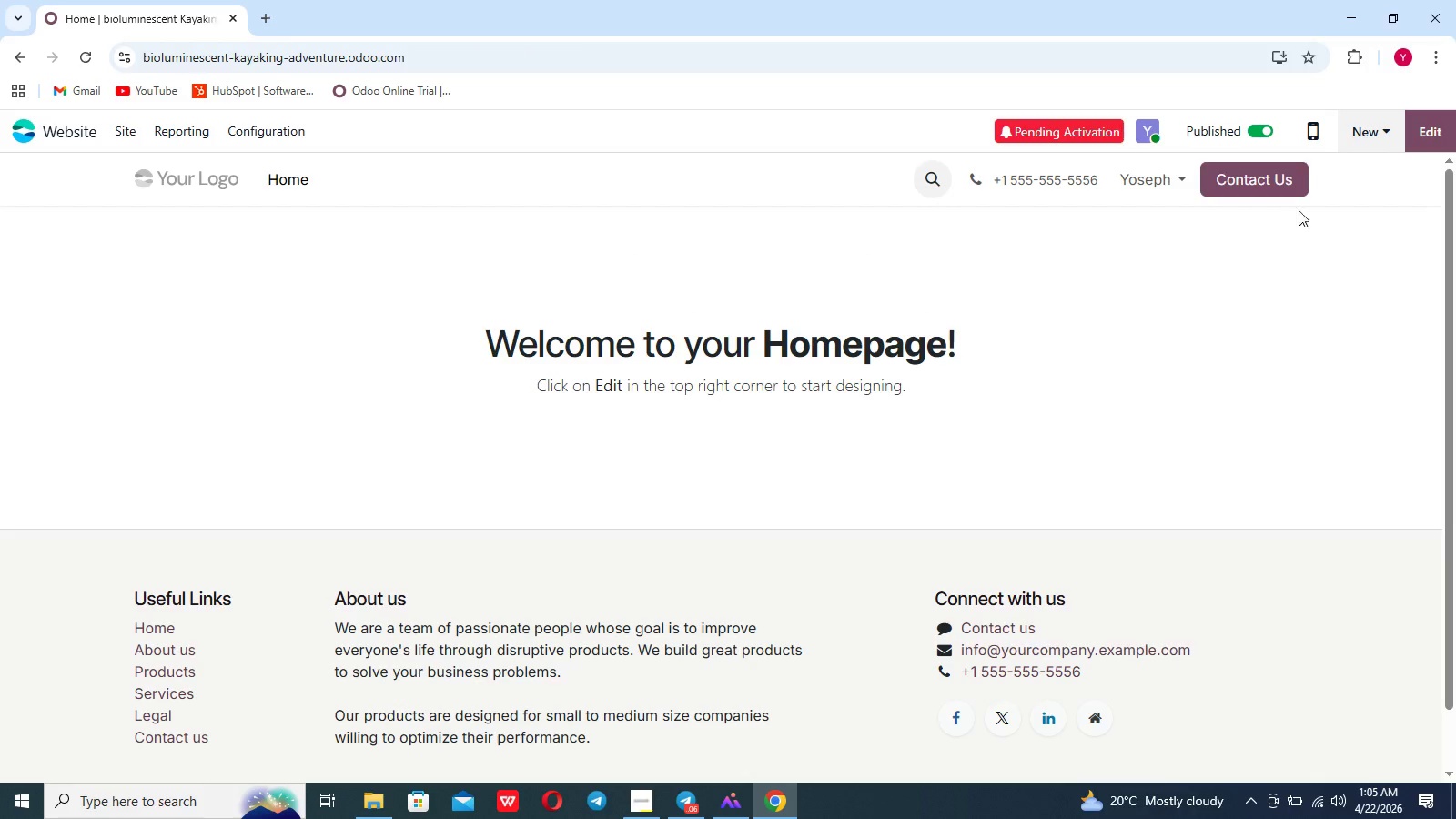 
left_click([1369, 142])
 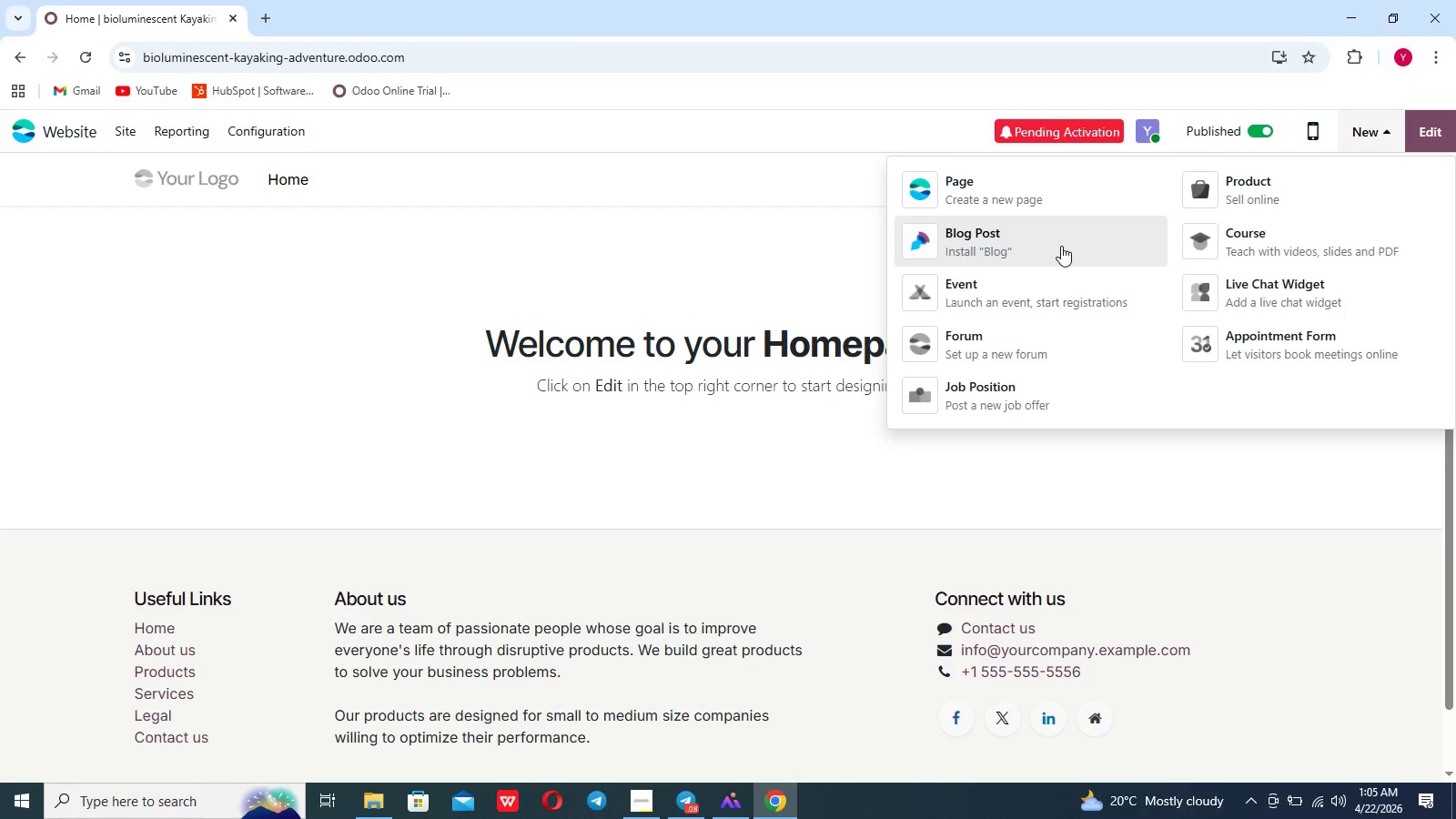 
left_click([1061, 246])
 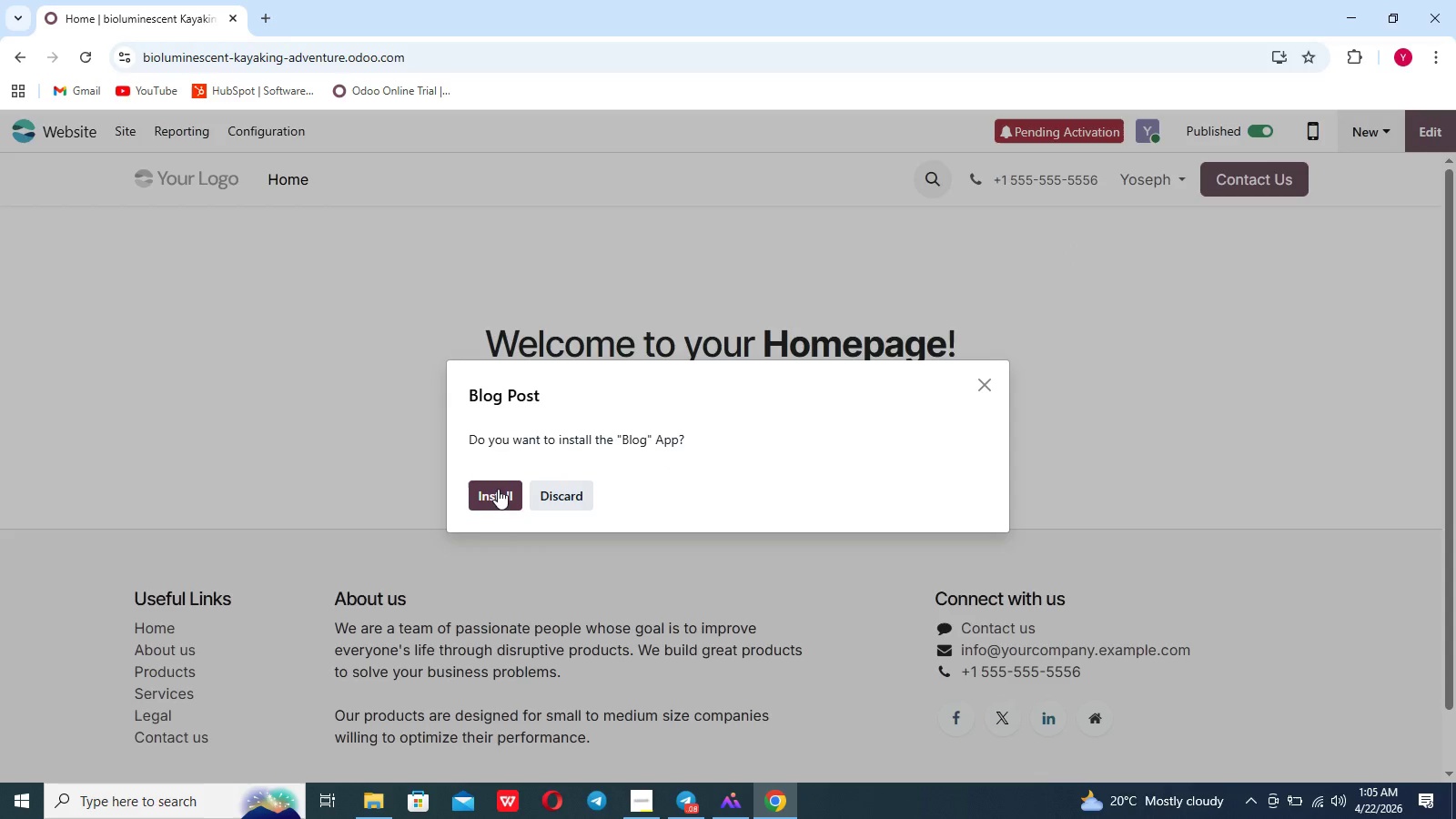 
left_click([493, 495])
 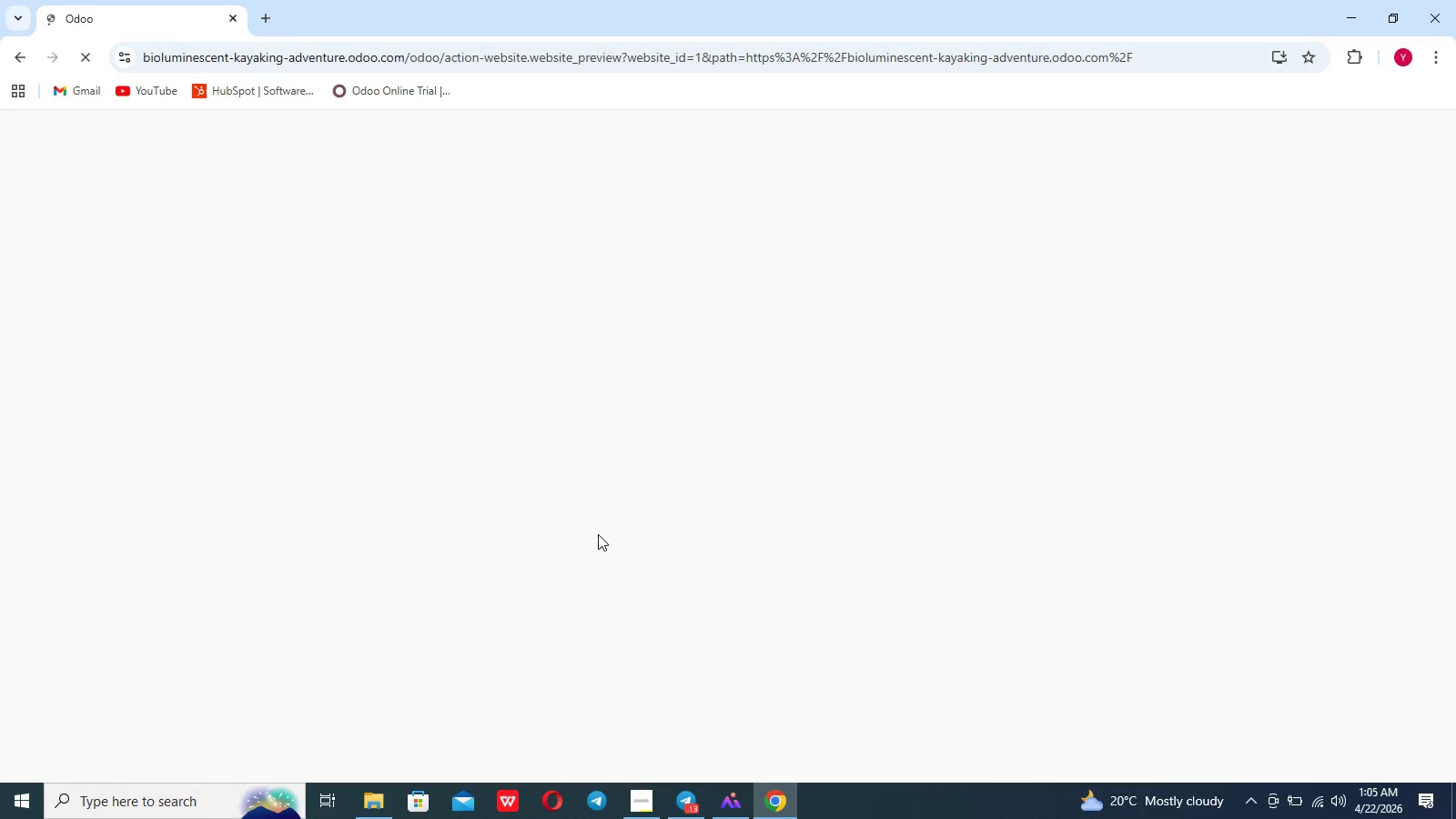 
wait(16.5)
 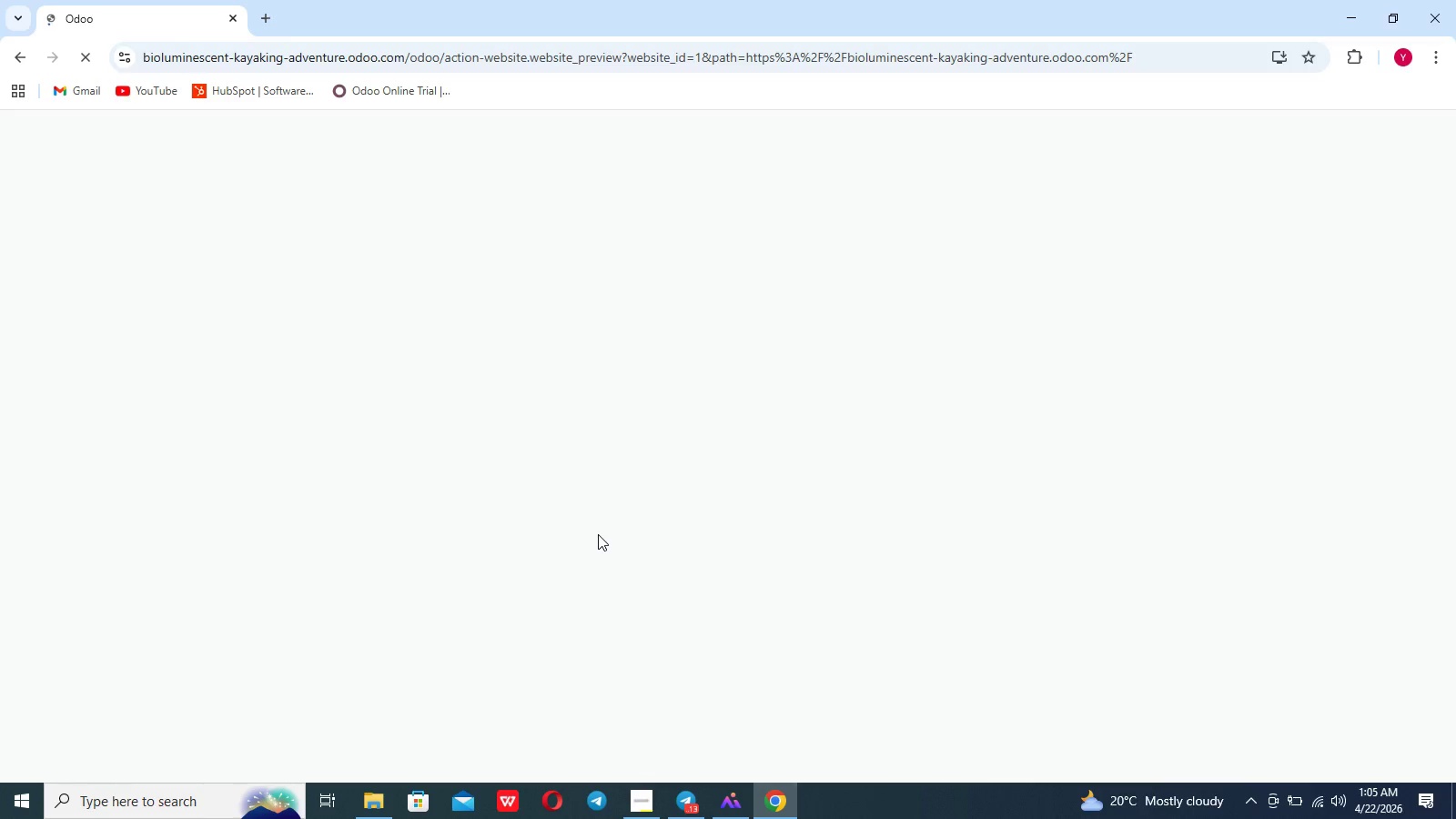 
mouse_move([341, 445])
 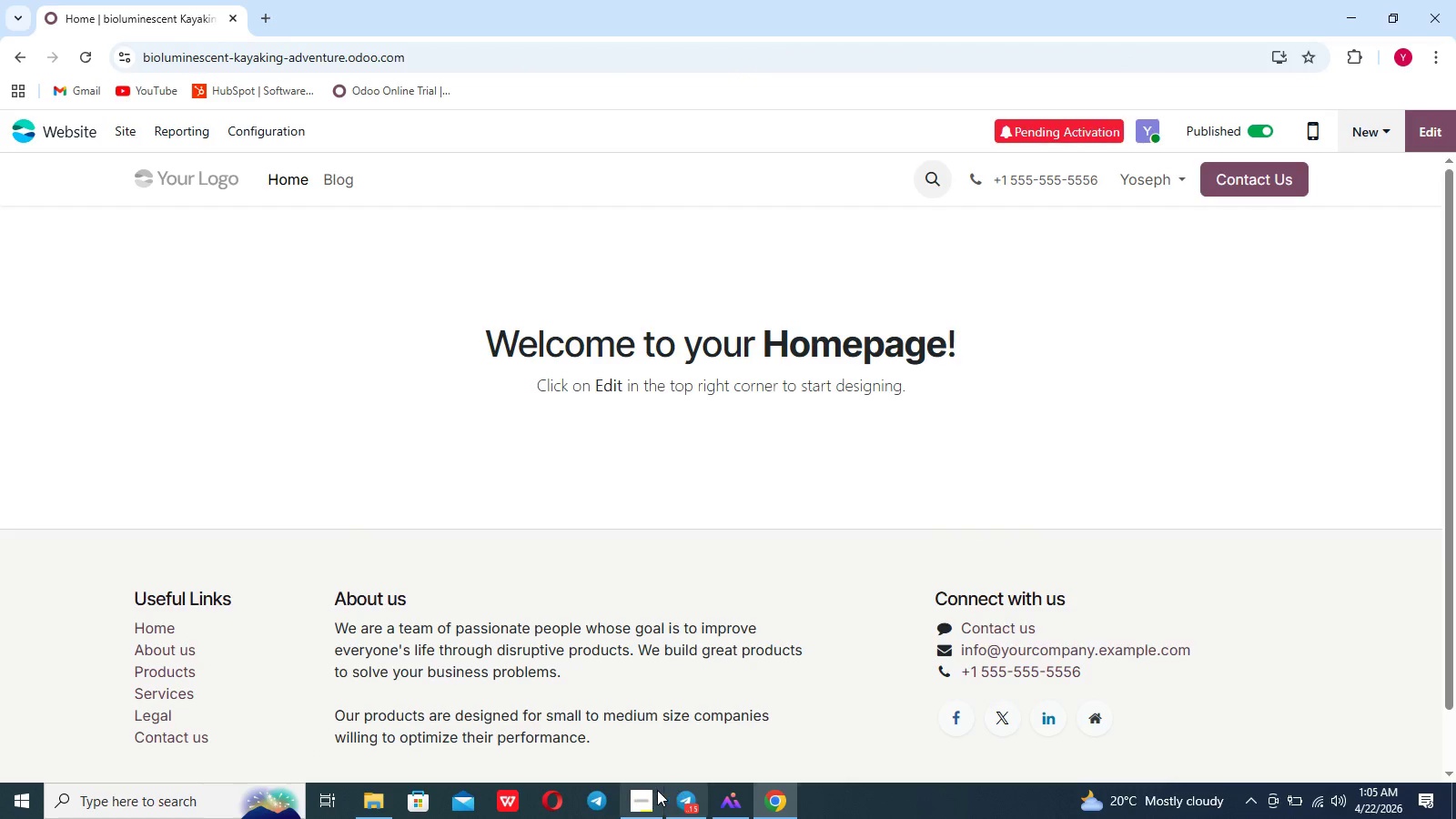 
left_click([657, 790])